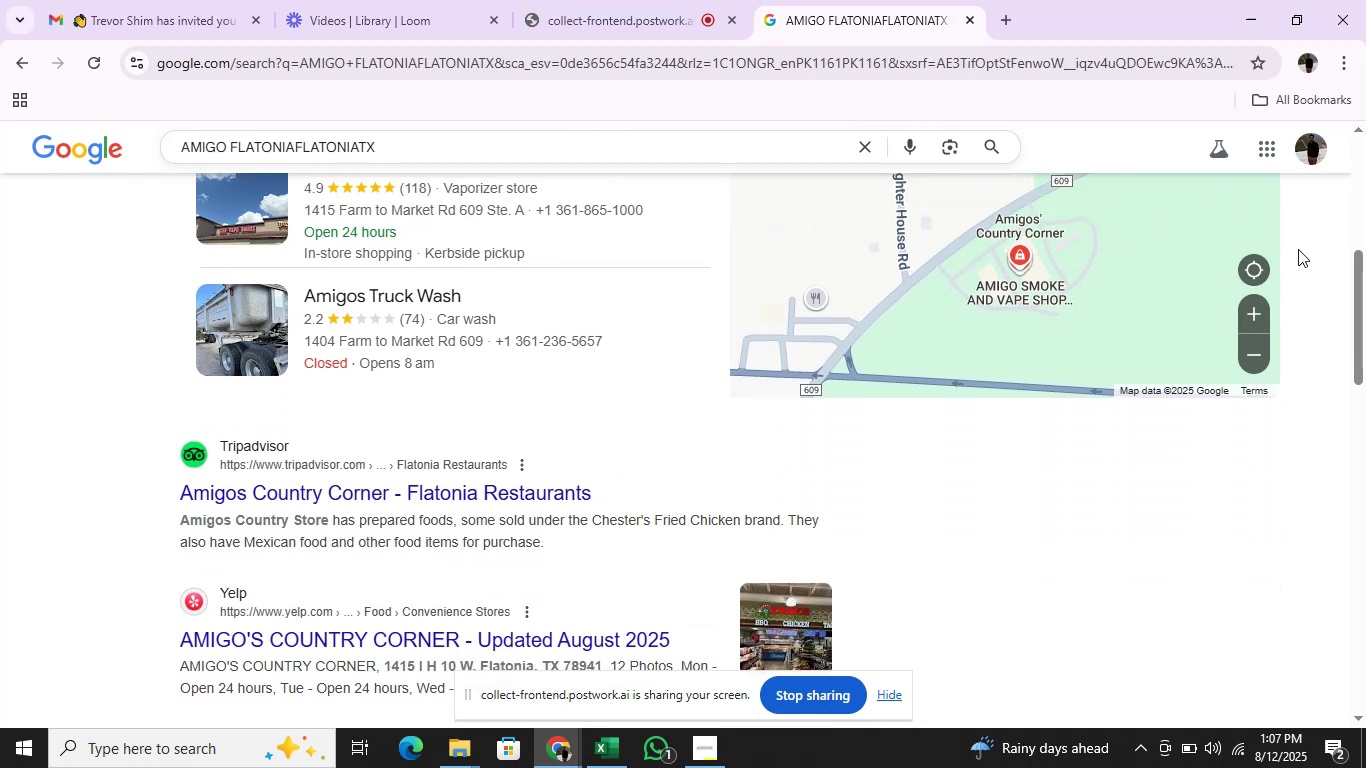 
scroll: coordinate [1298, 249], scroll_direction: up, amount: 5.0
 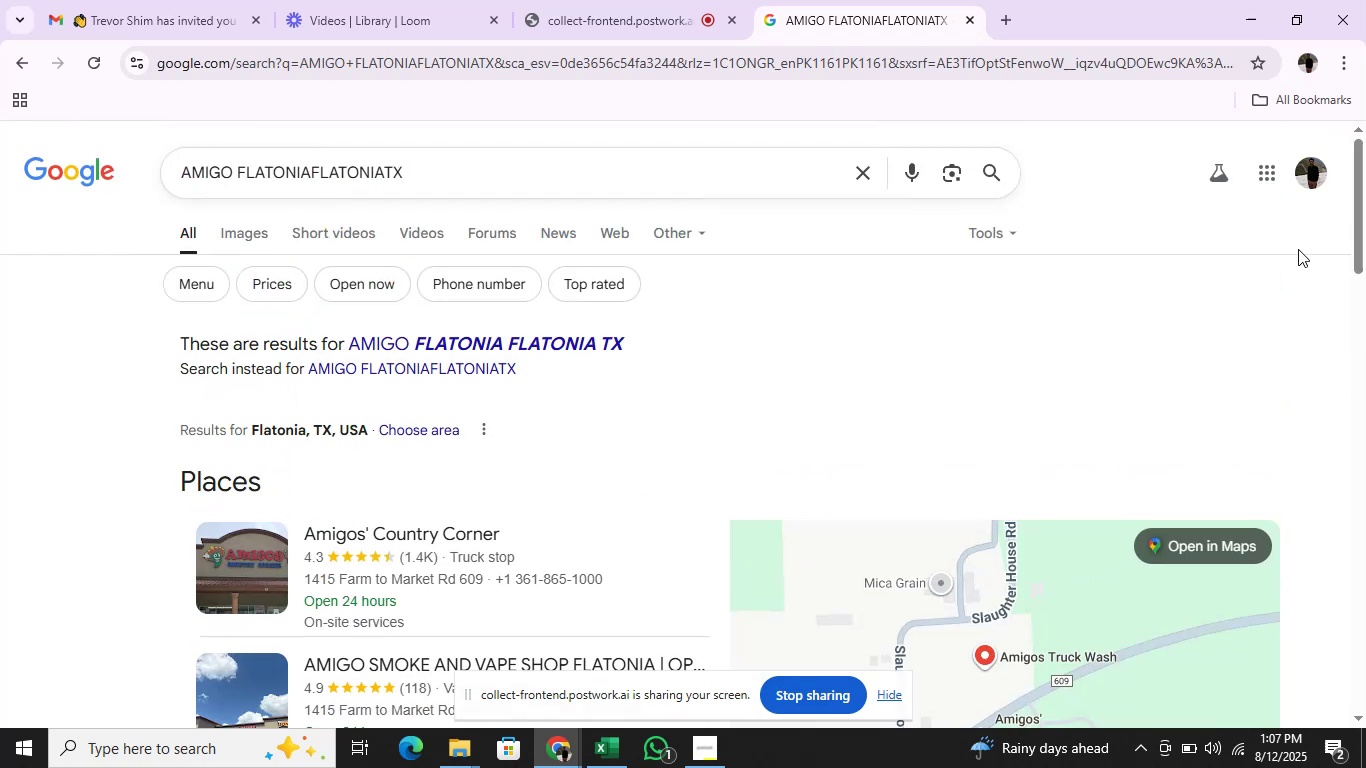 
scroll: coordinate [1296, 251], scroll_direction: down, amount: 1.0
 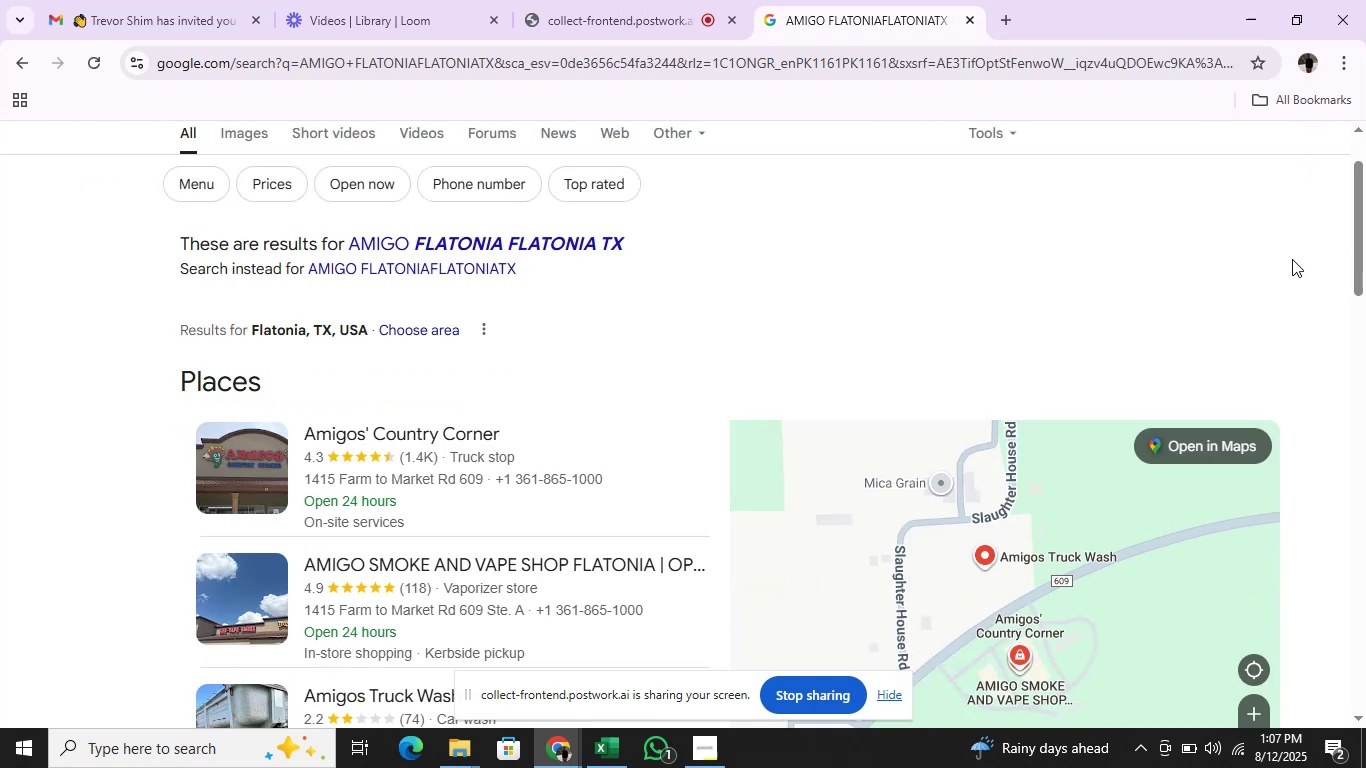 
scroll: coordinate [1292, 259], scroll_direction: up, amount: 3.0
 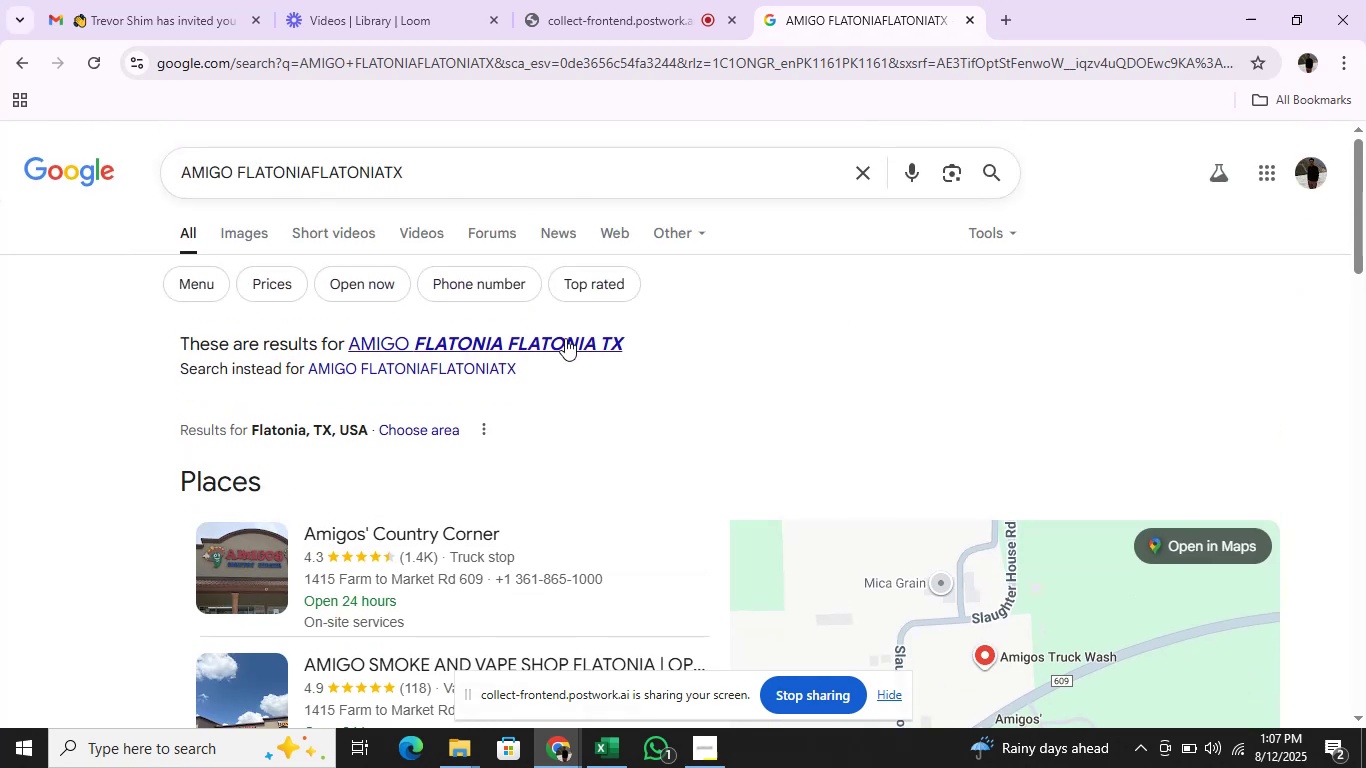 
left_click([568, 336])
 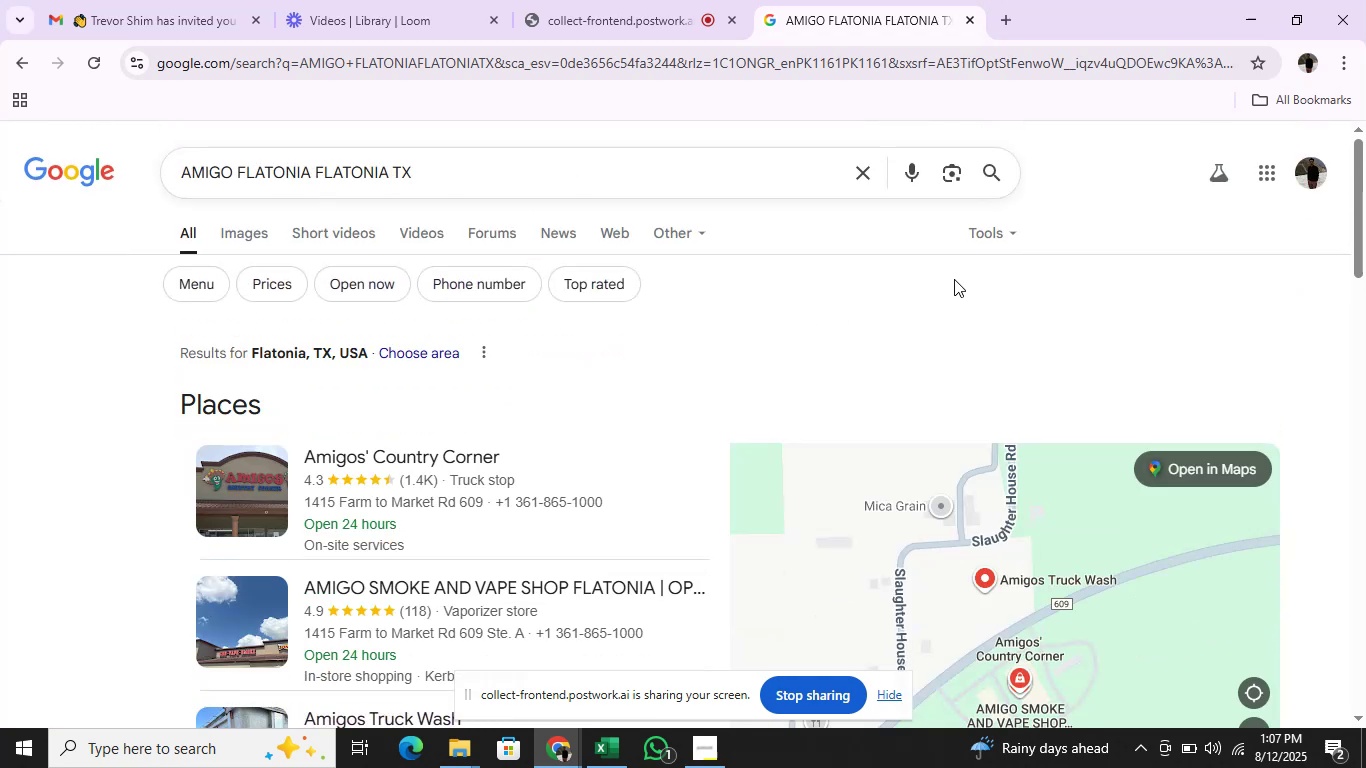 
scroll: coordinate [1308, 442], scroll_direction: down, amount: 7.0
 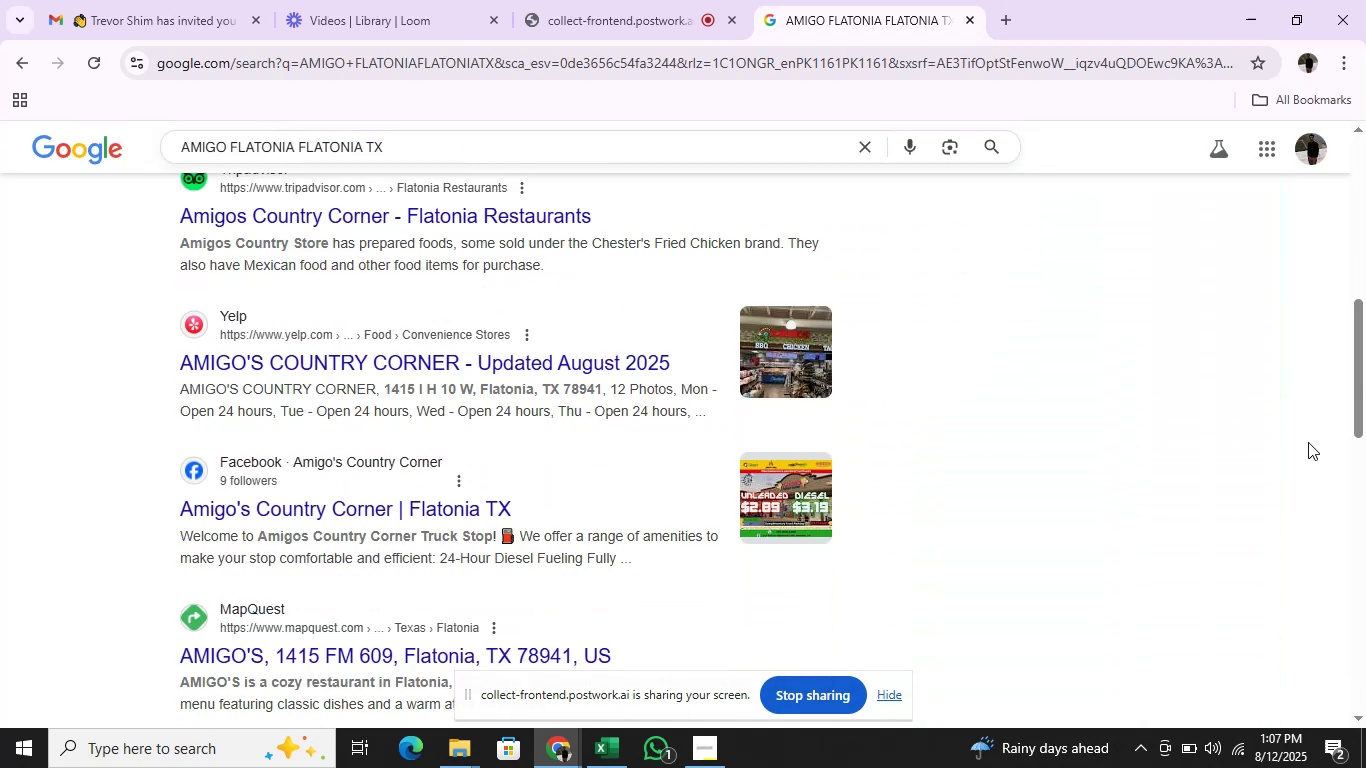 
wait(5.16)
 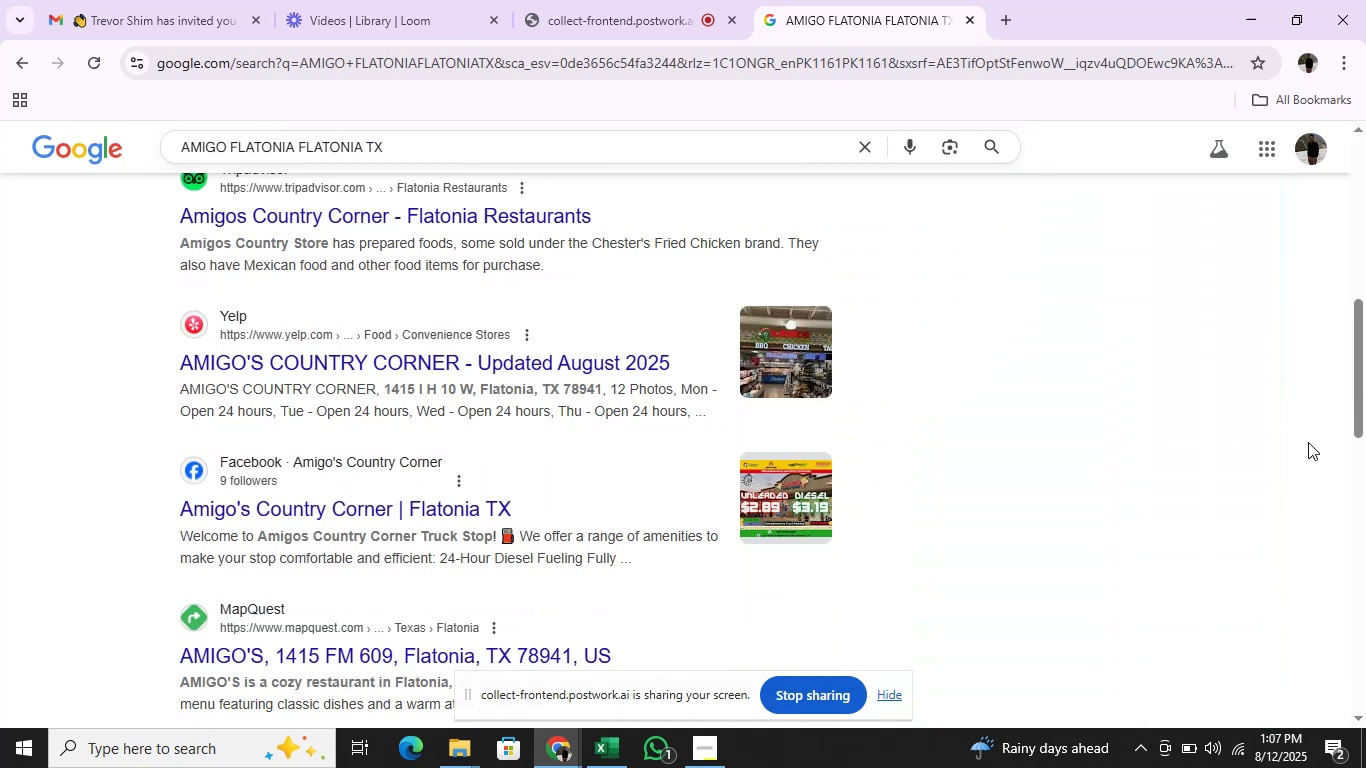 
key(Alt+AltLeft)
 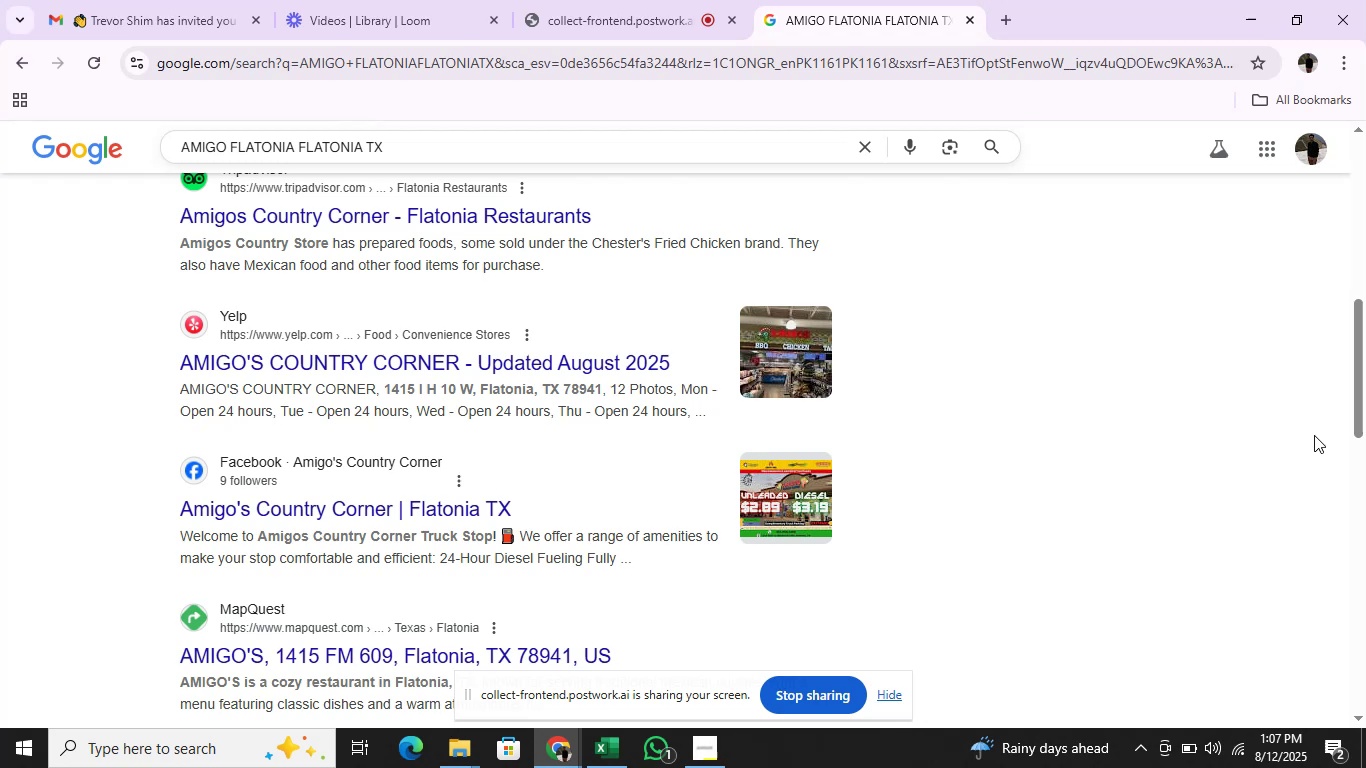 
key(Alt+Tab)
 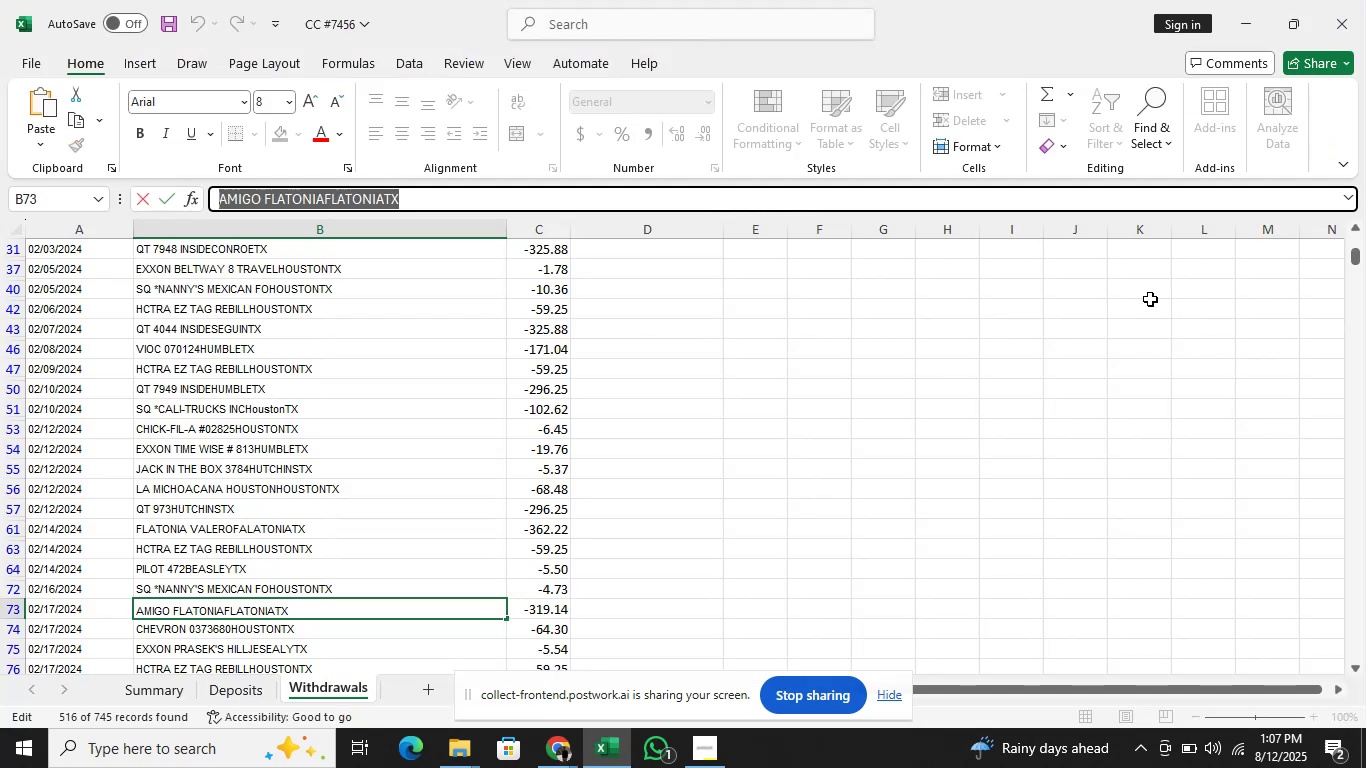 
scroll: coordinate [660, 331], scroll_direction: up, amount: 11.0
 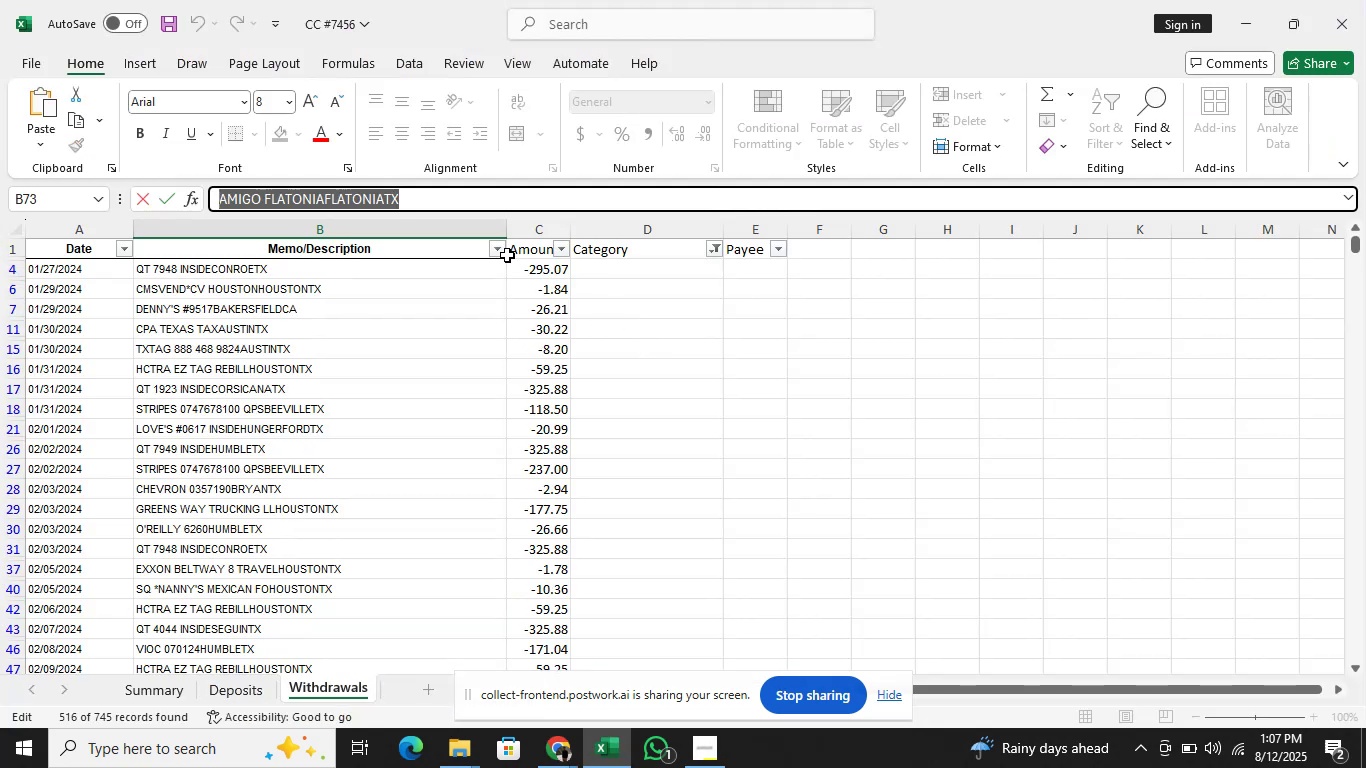 
left_click([507, 255])
 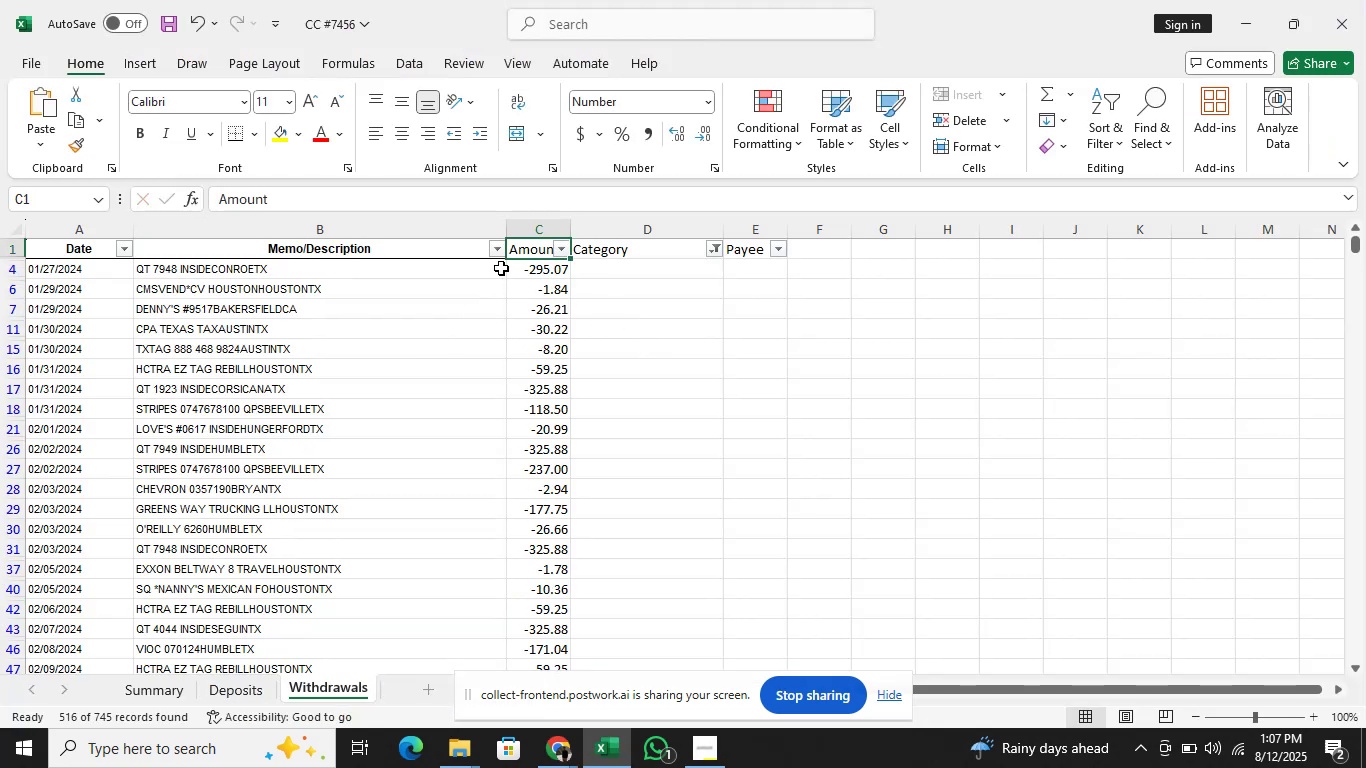 
left_click([493, 247])
 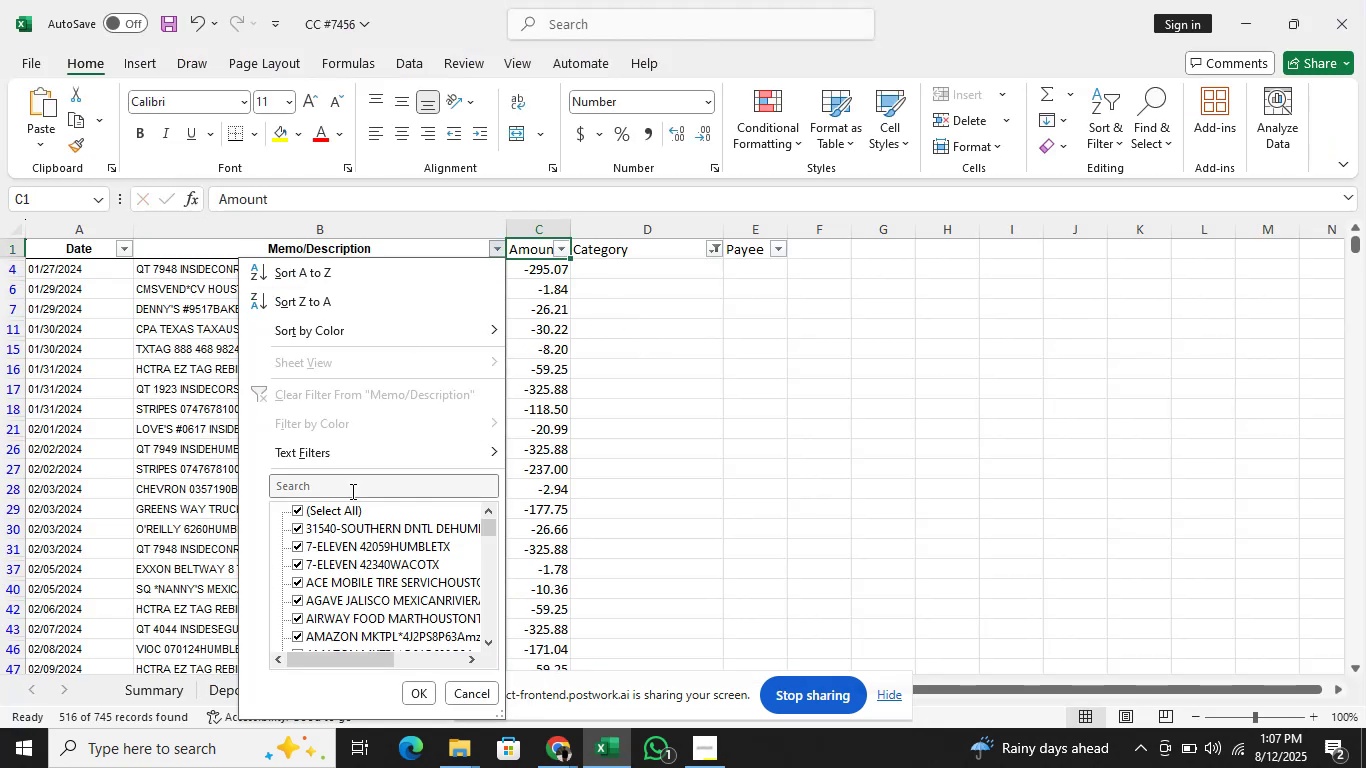 
left_click([346, 515])
 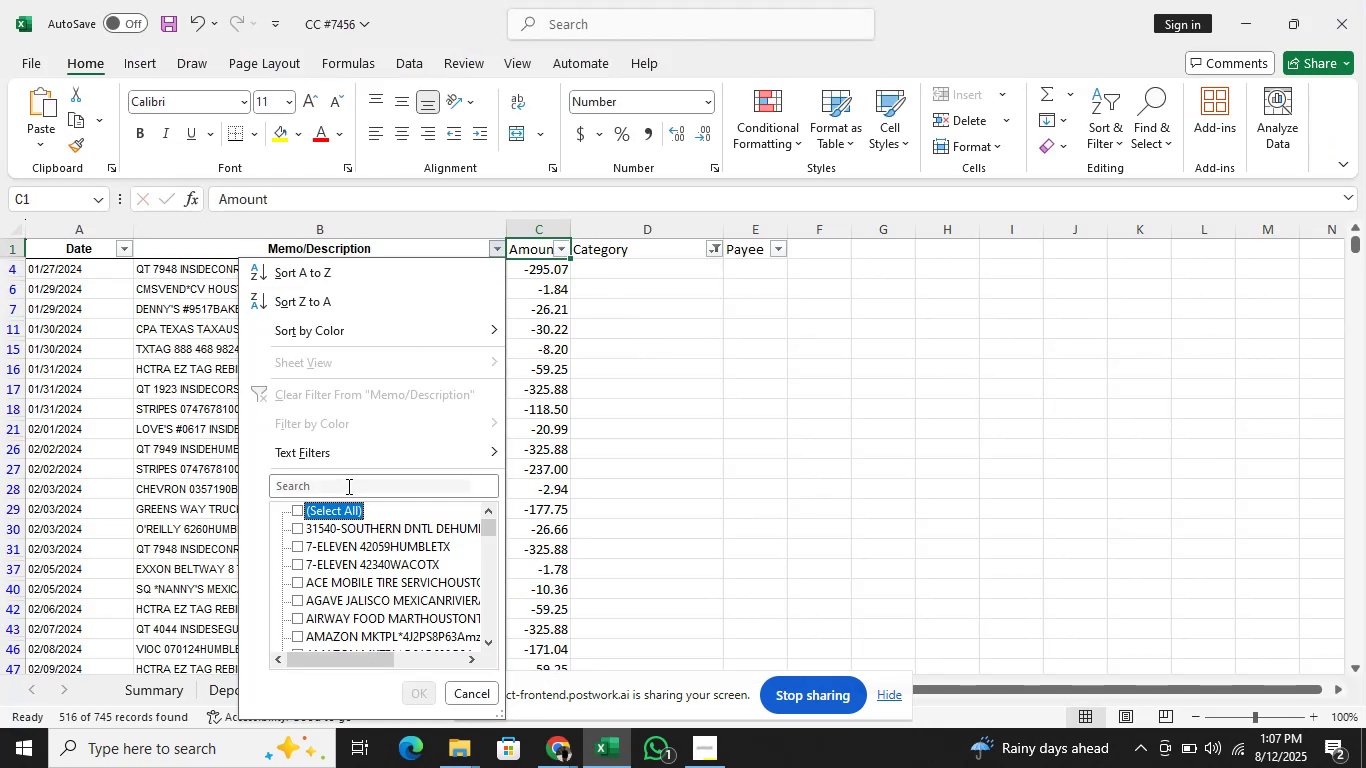 
left_click([348, 485])
 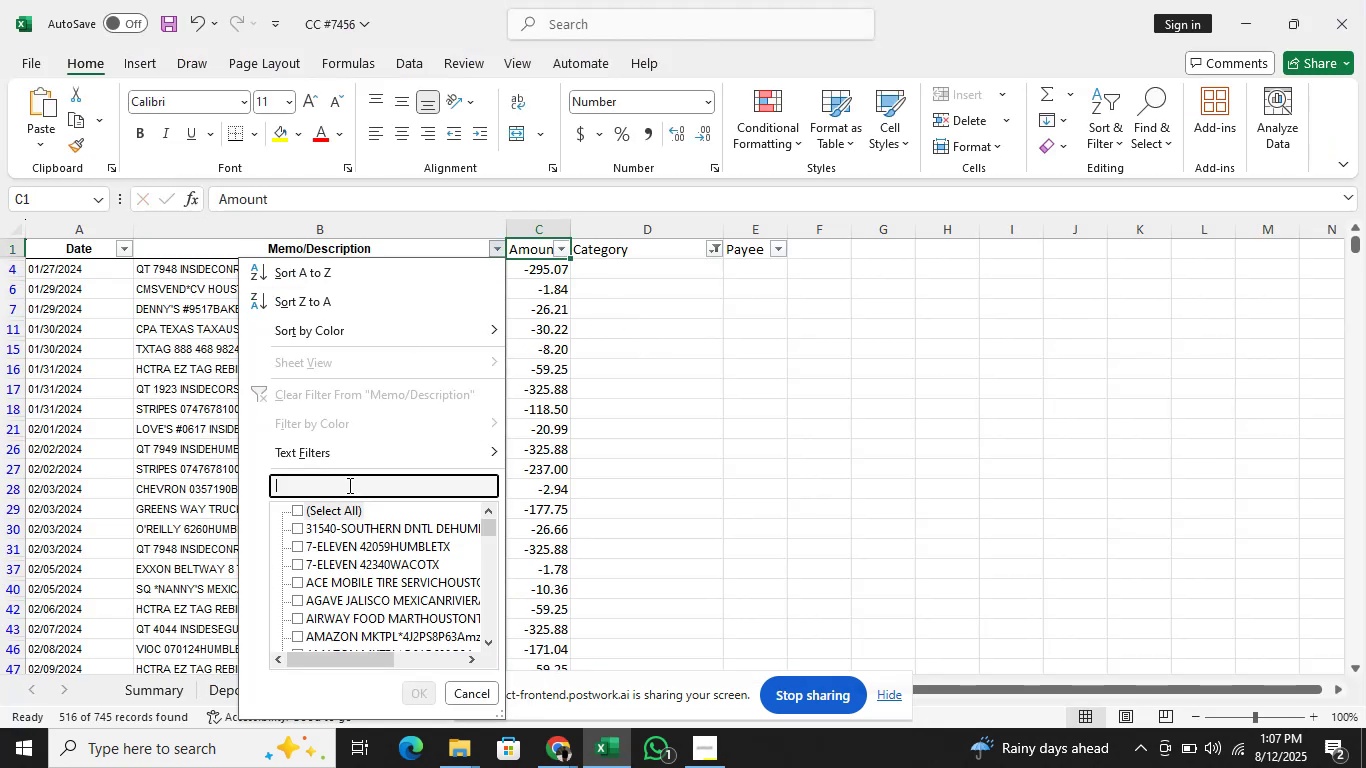 
key(Control+ControlLeft)
 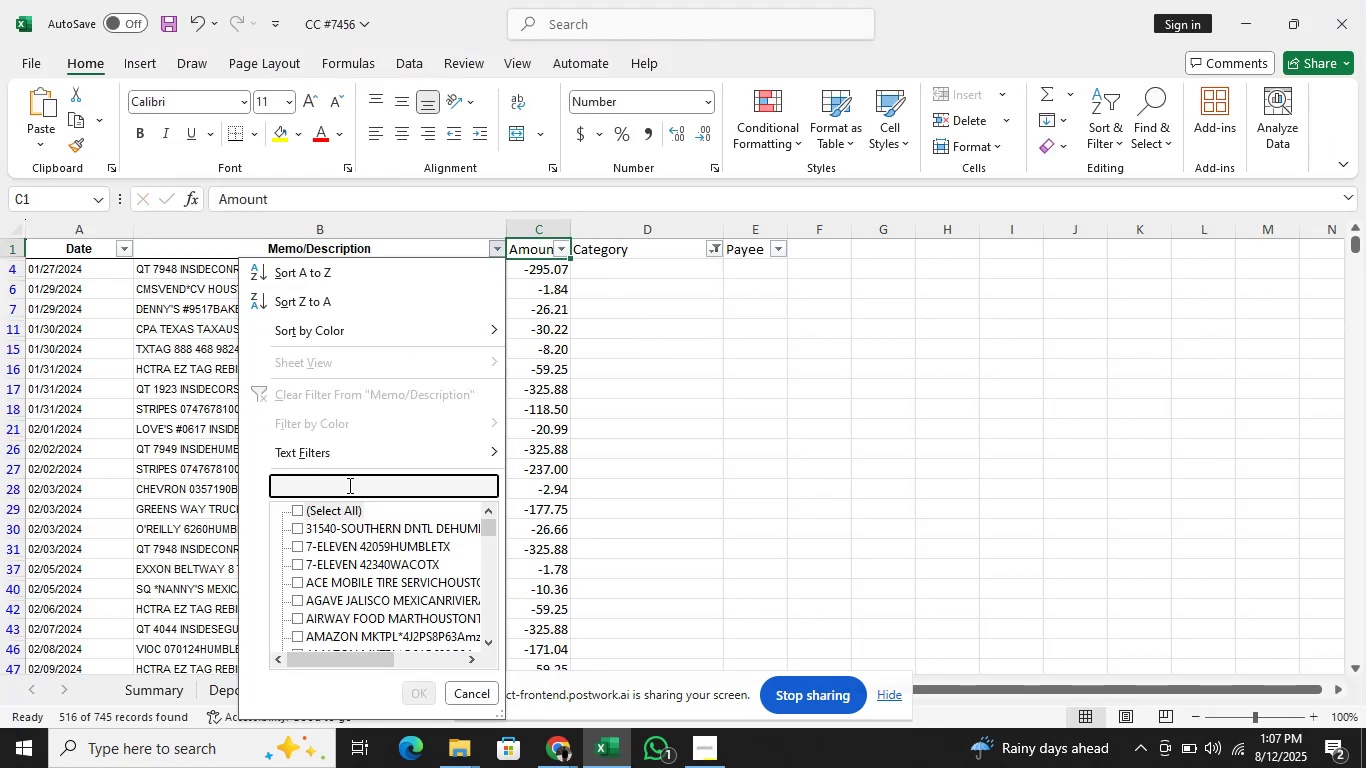 
key(Control+V)
 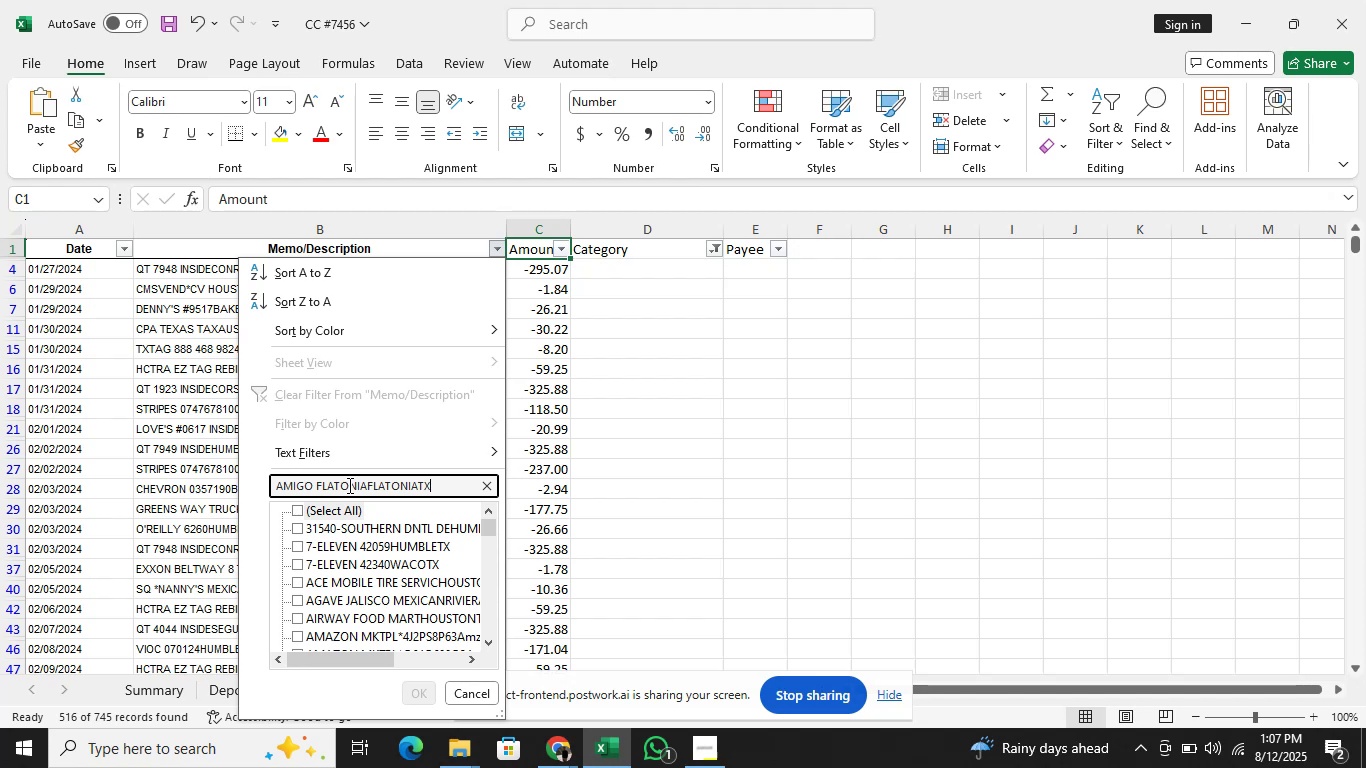 
key(Enter)
 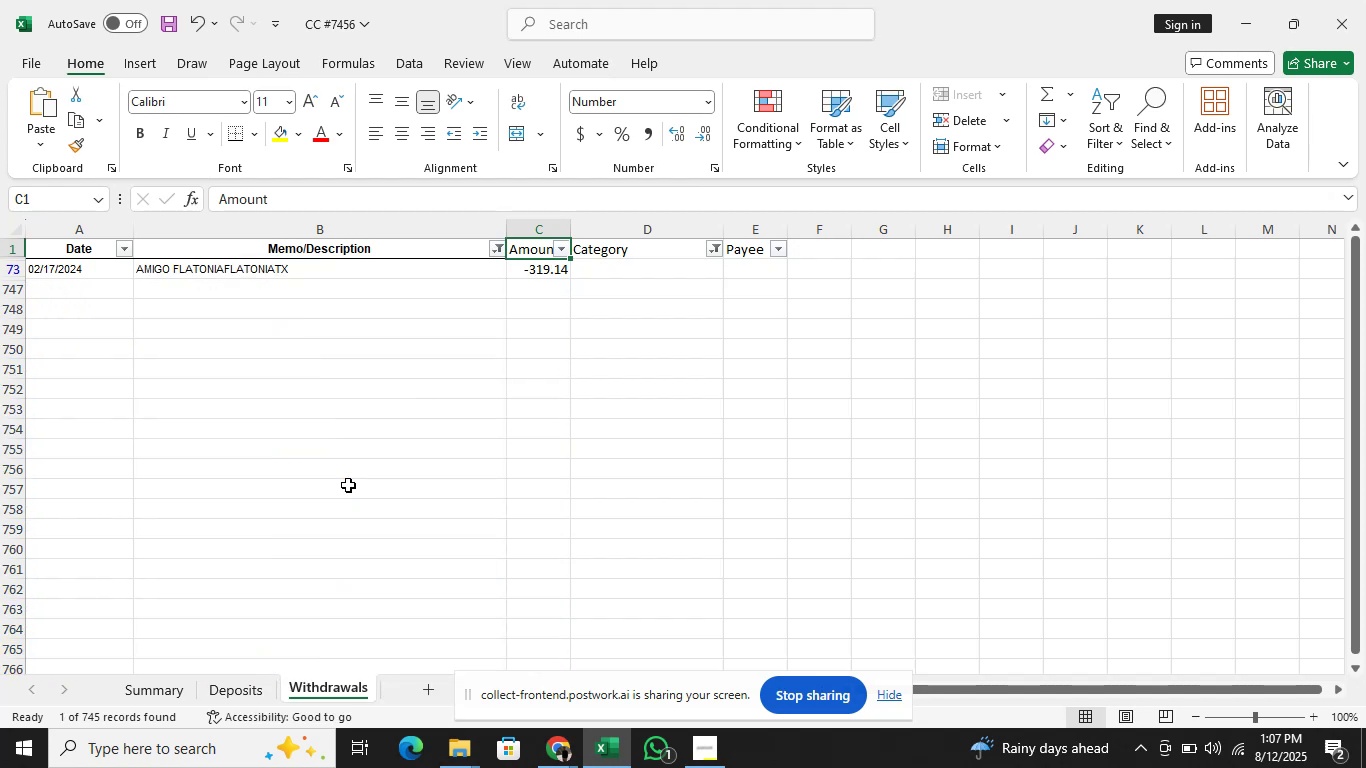 
key(ArrowDown)
 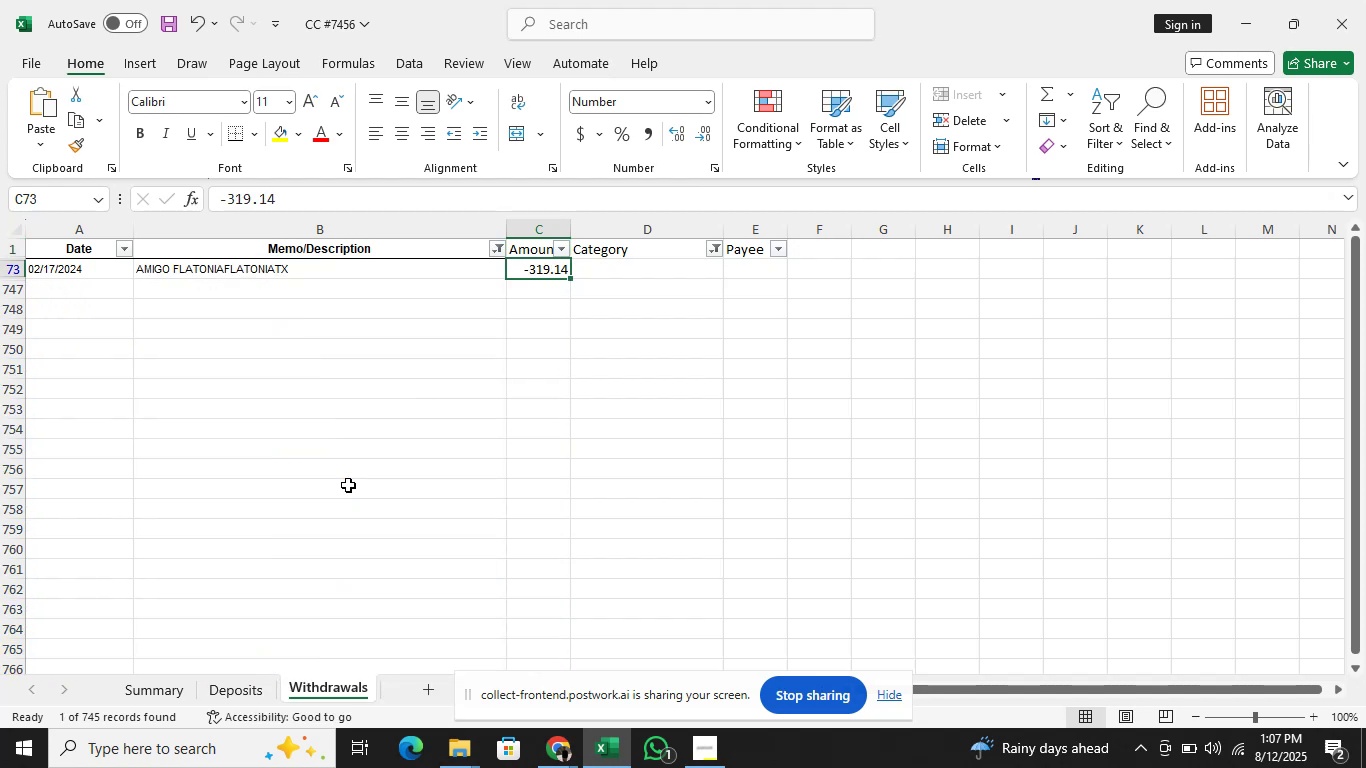 
key(ArrowRight)
 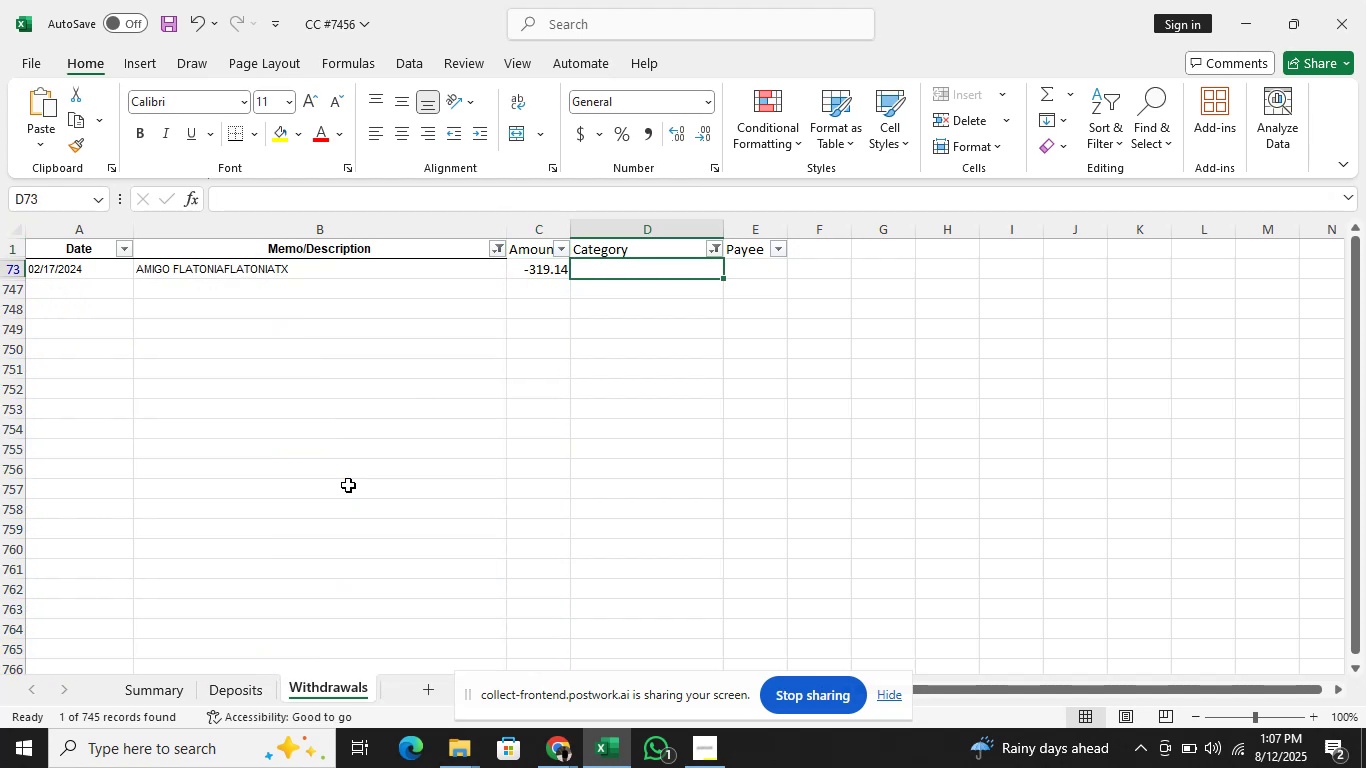 
type(re)
 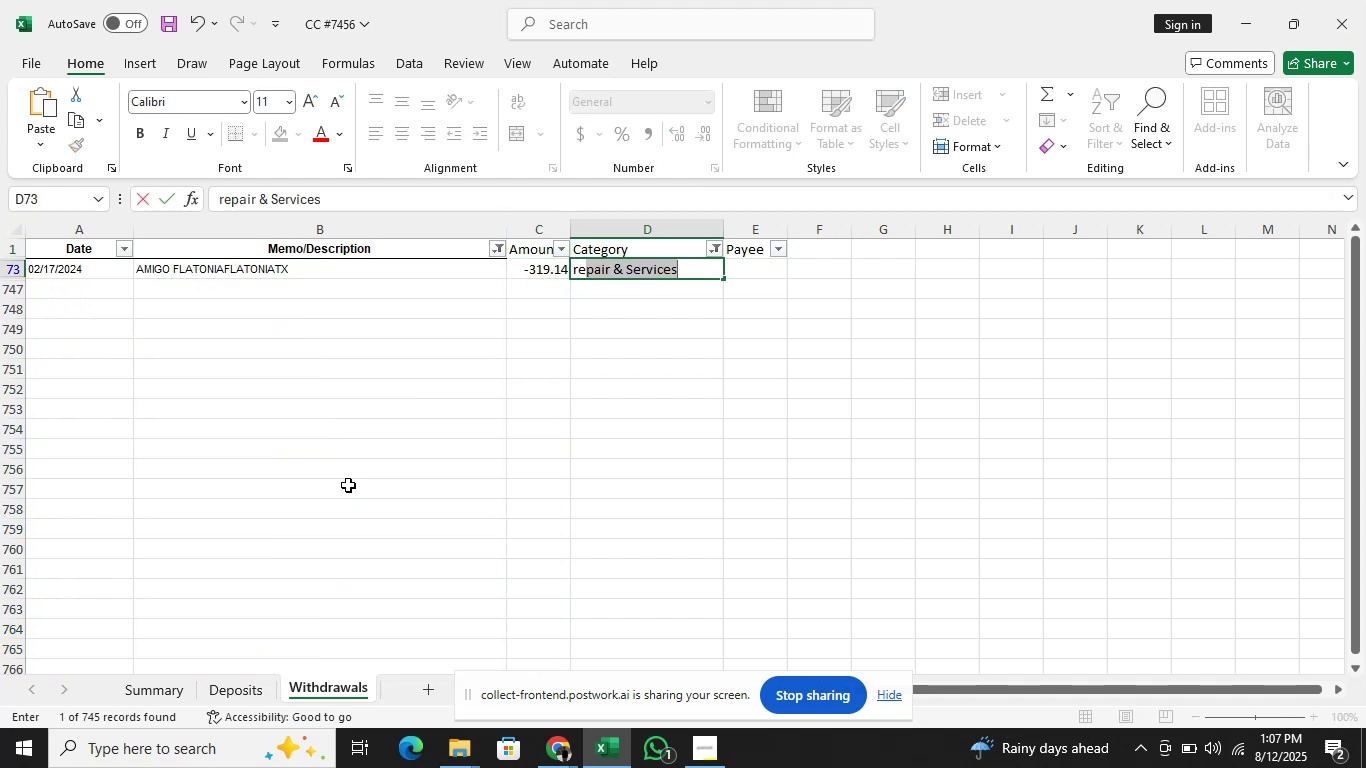 
key(Enter)
 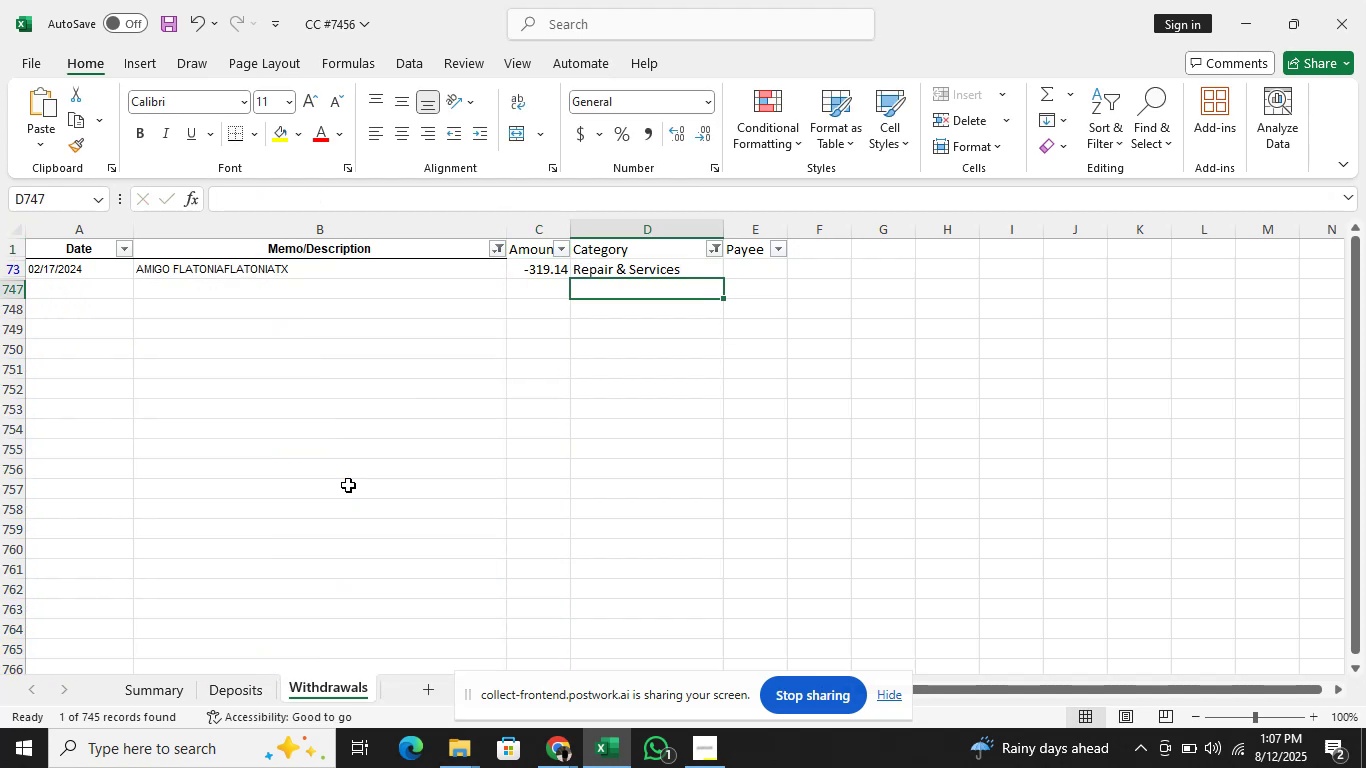 
key(Alt+AltLeft)
 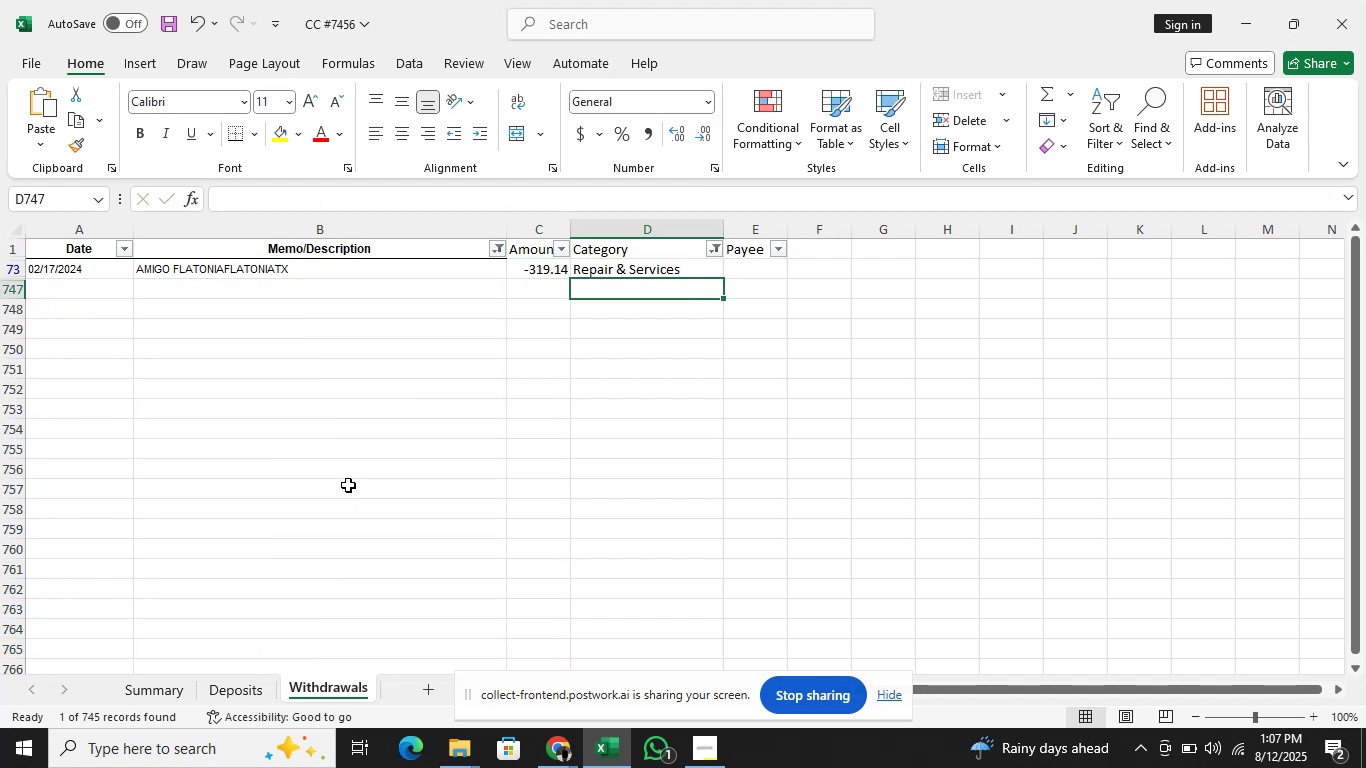 
key(Alt+Tab)
 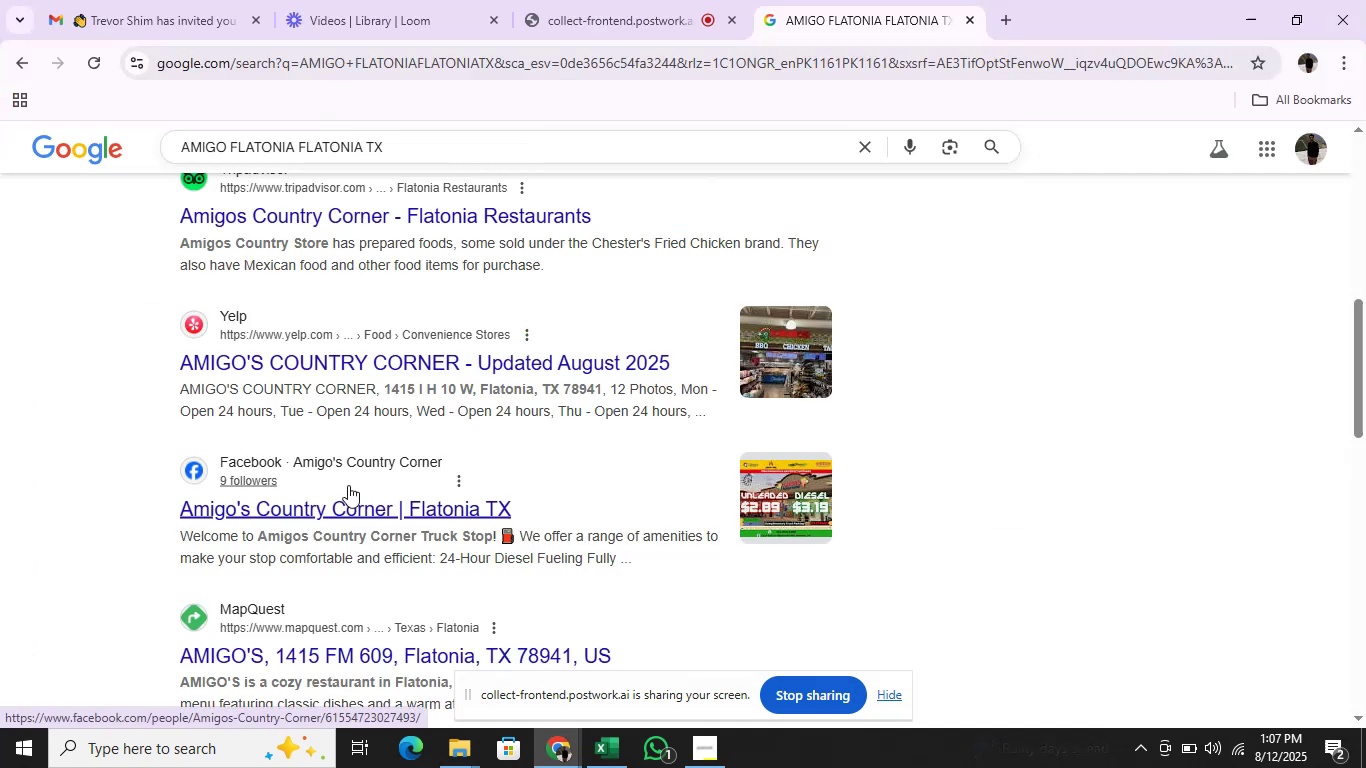 
key(Alt+AltLeft)
 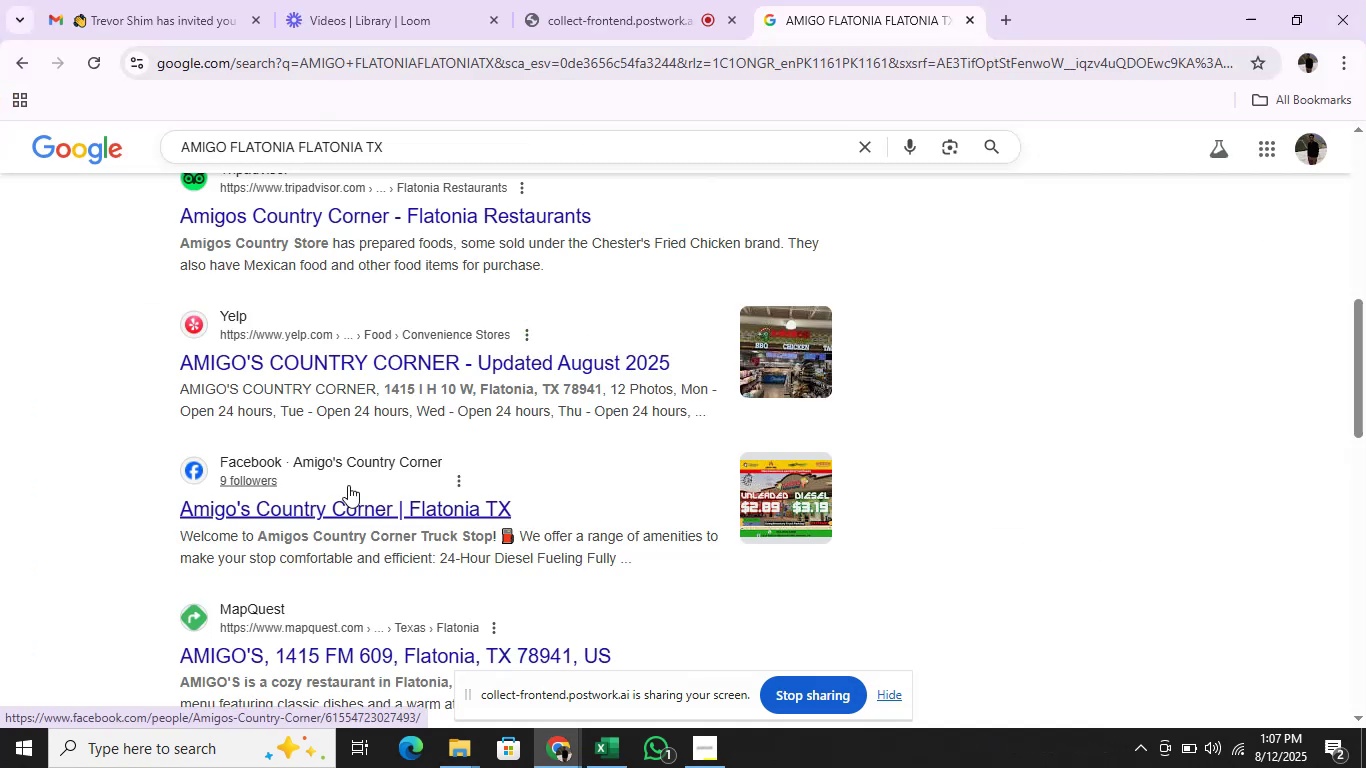 
key(Alt+Tab)
 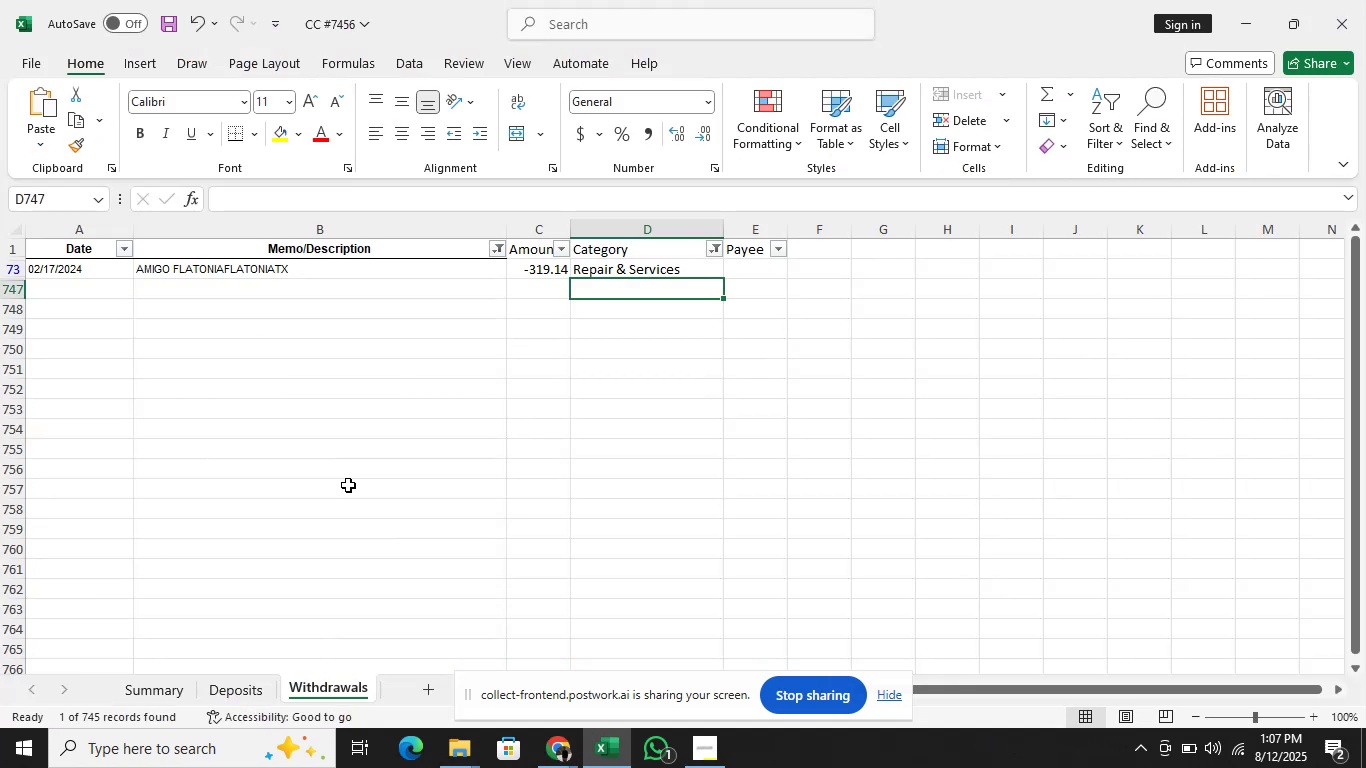 
key(ArrowRight)
 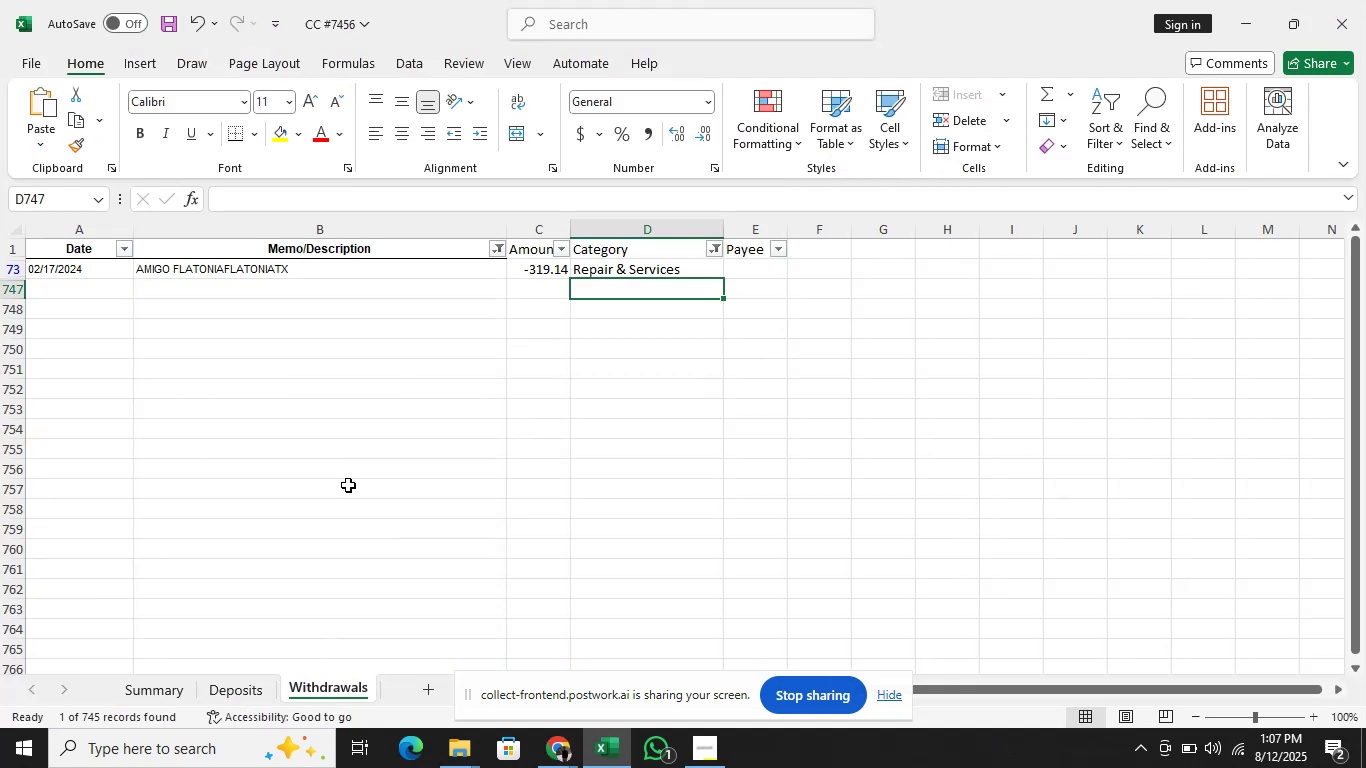 
key(ArrowUp)
 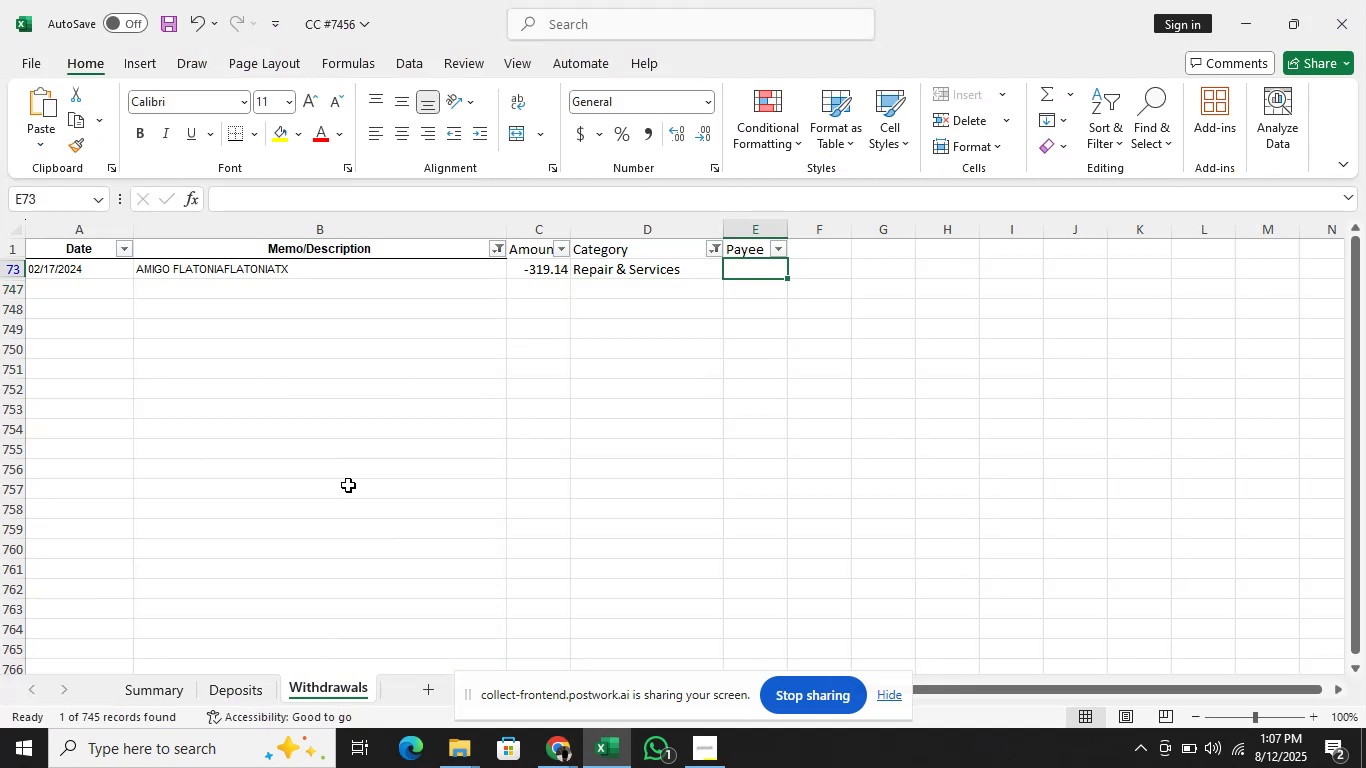 
type(Amigos)
 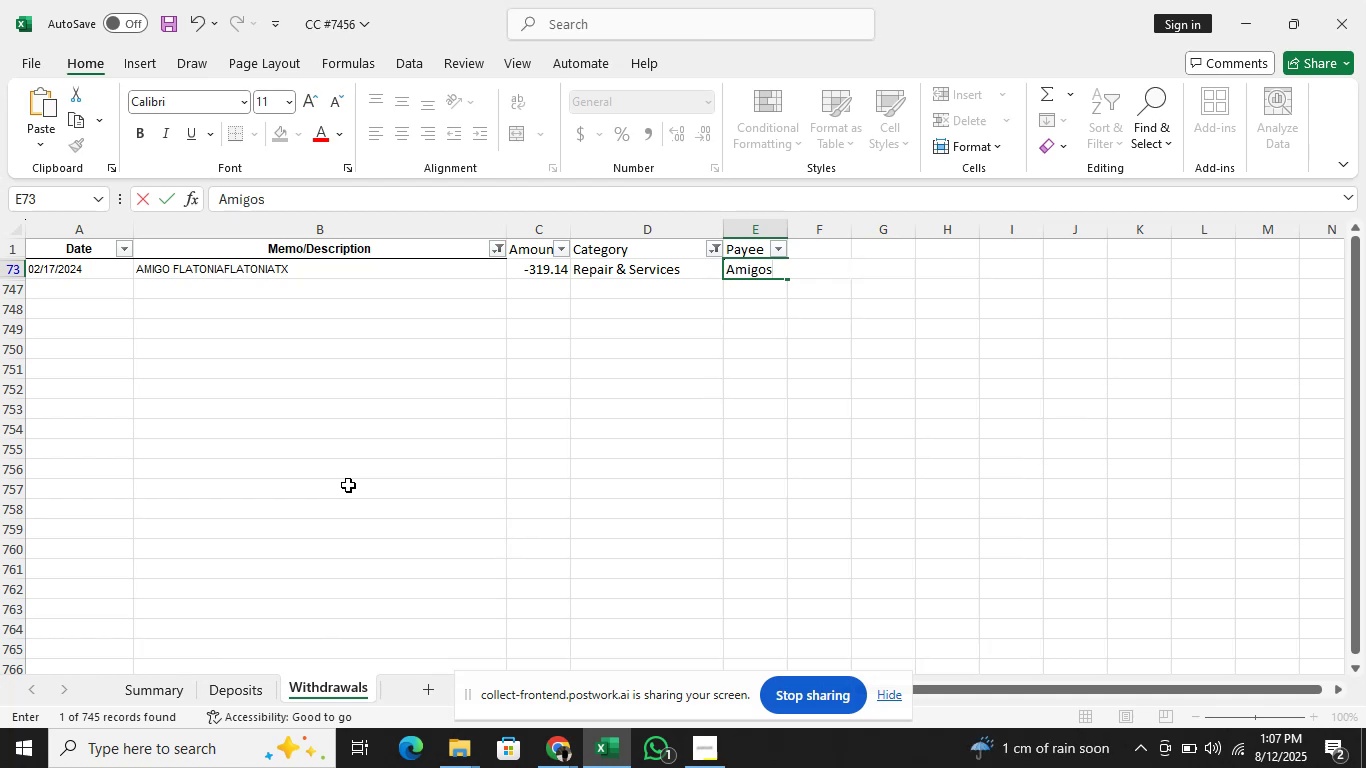 
key(Enter)
 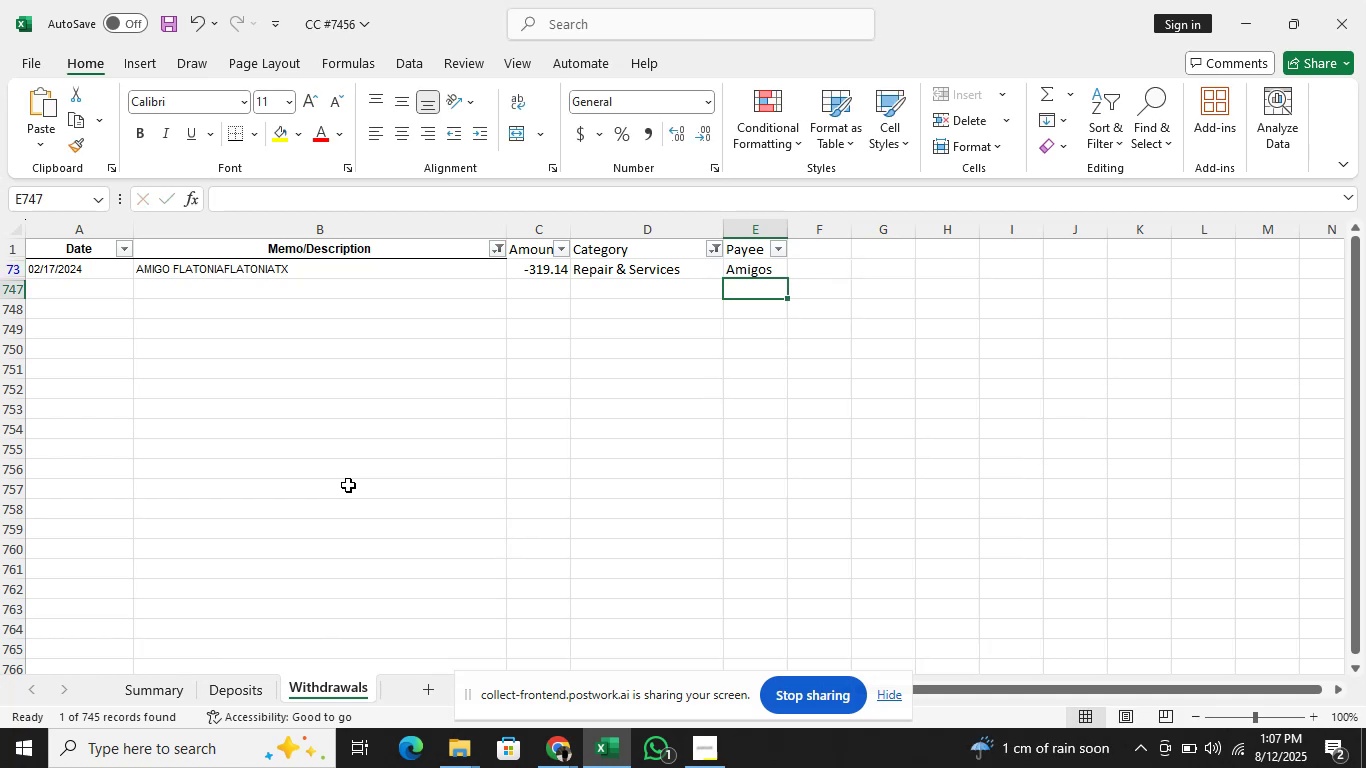 
key(ArrowUp)
 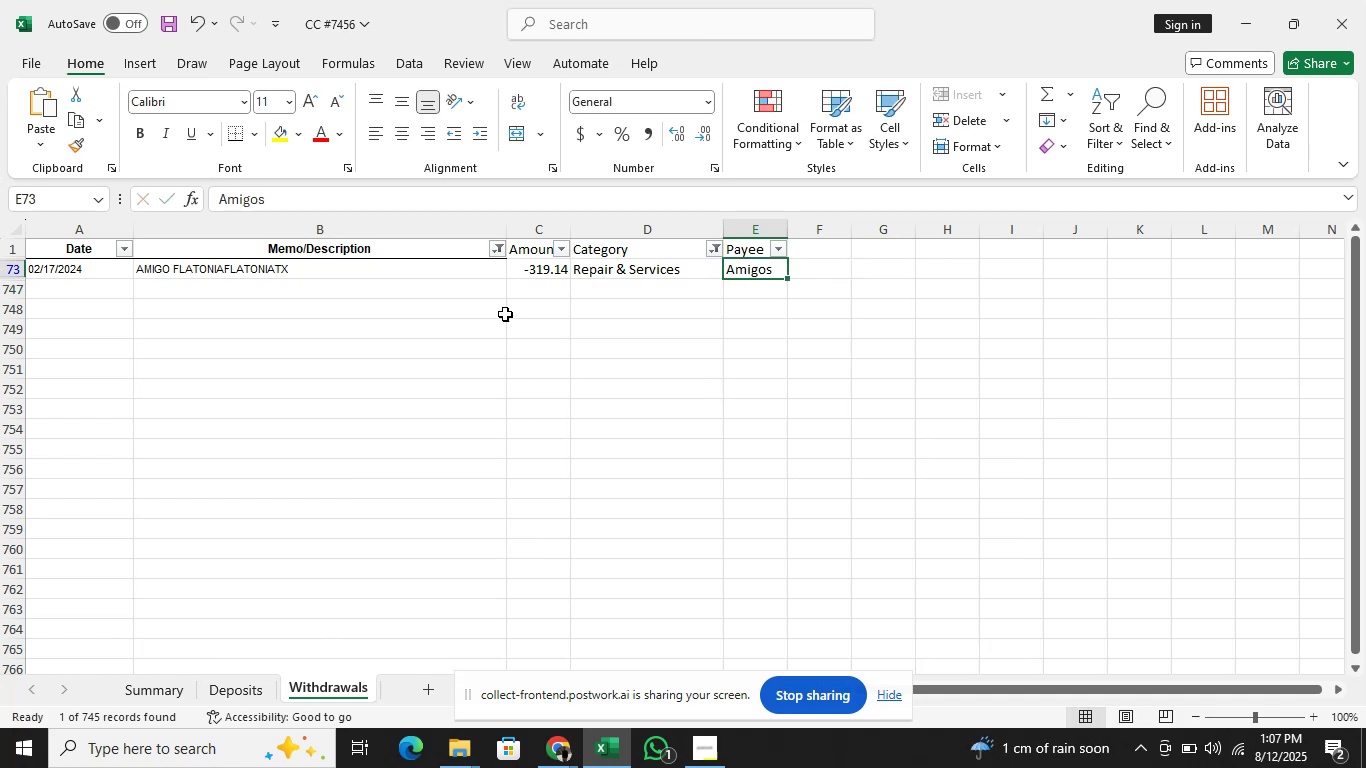 
left_click([497, 254])
 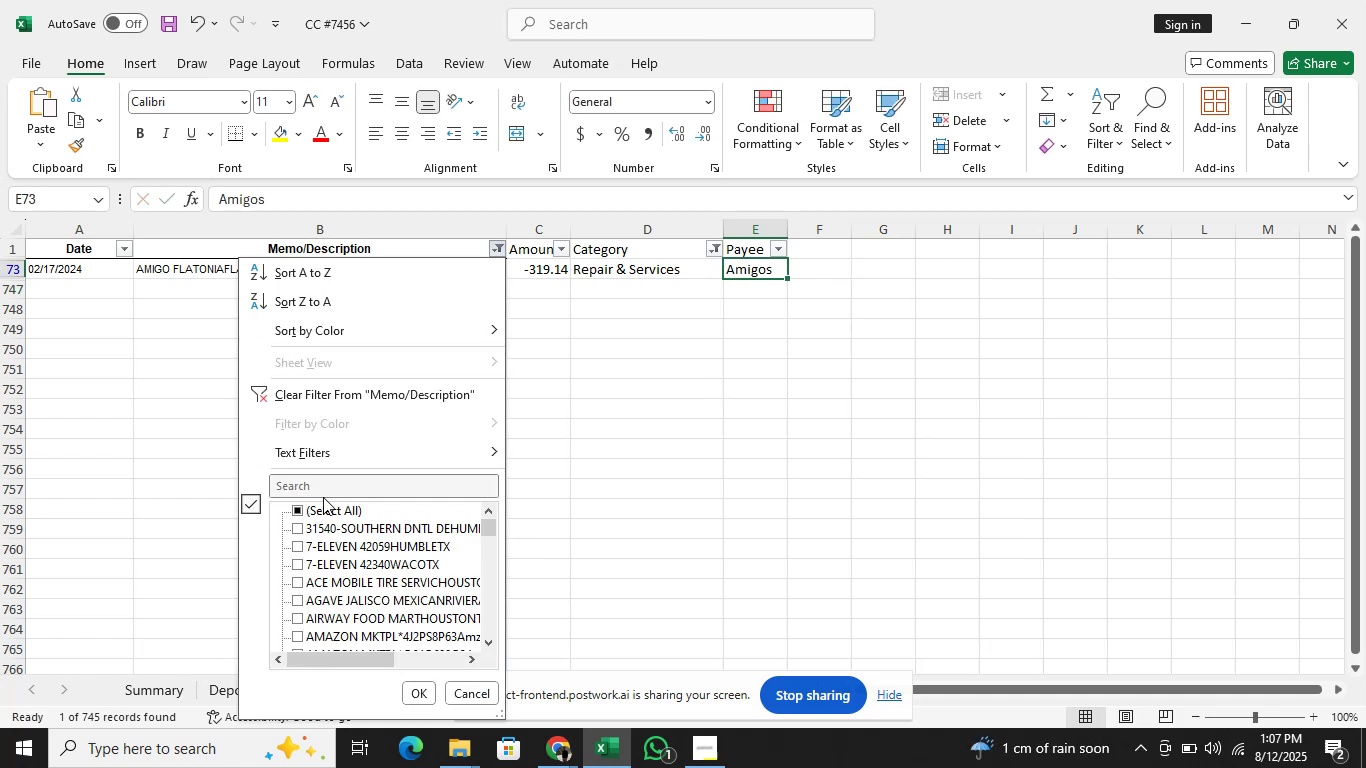 
left_click([320, 511])
 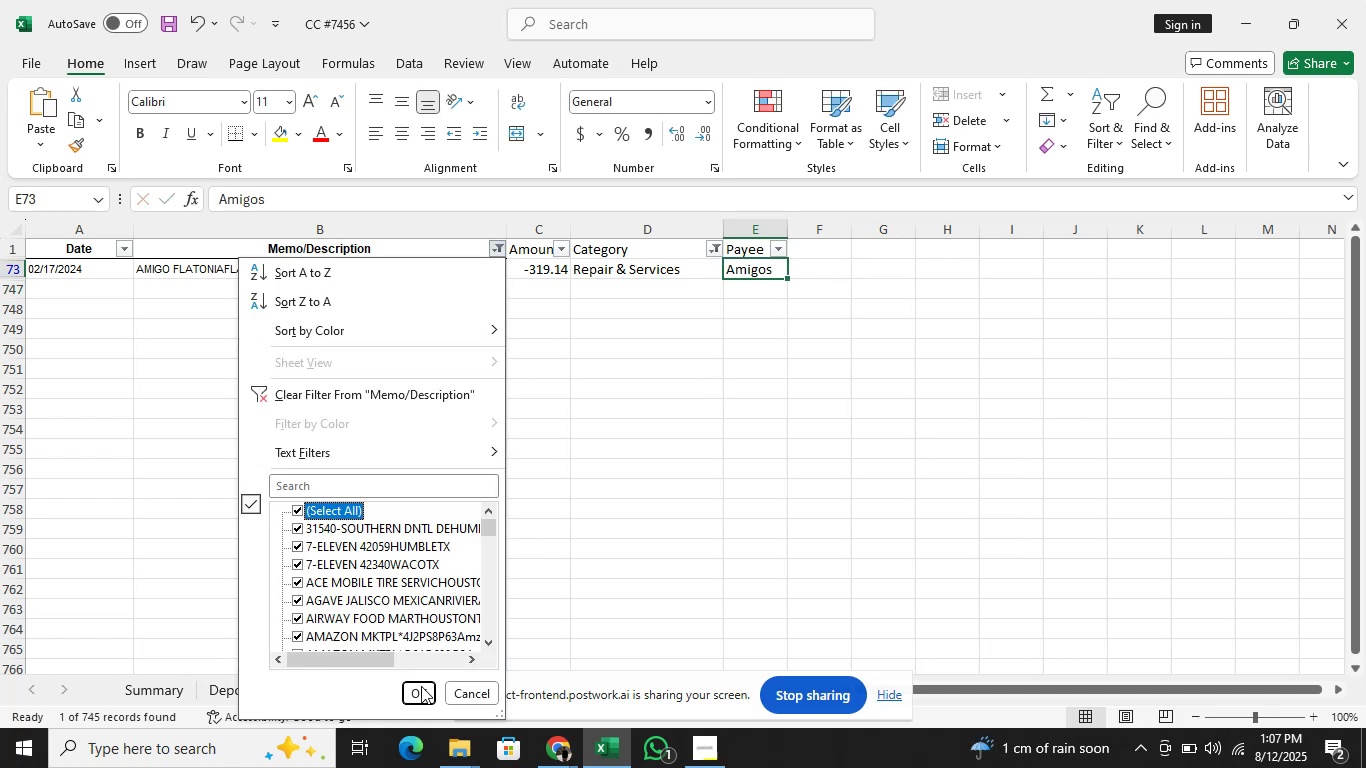 
left_click([421, 689])
 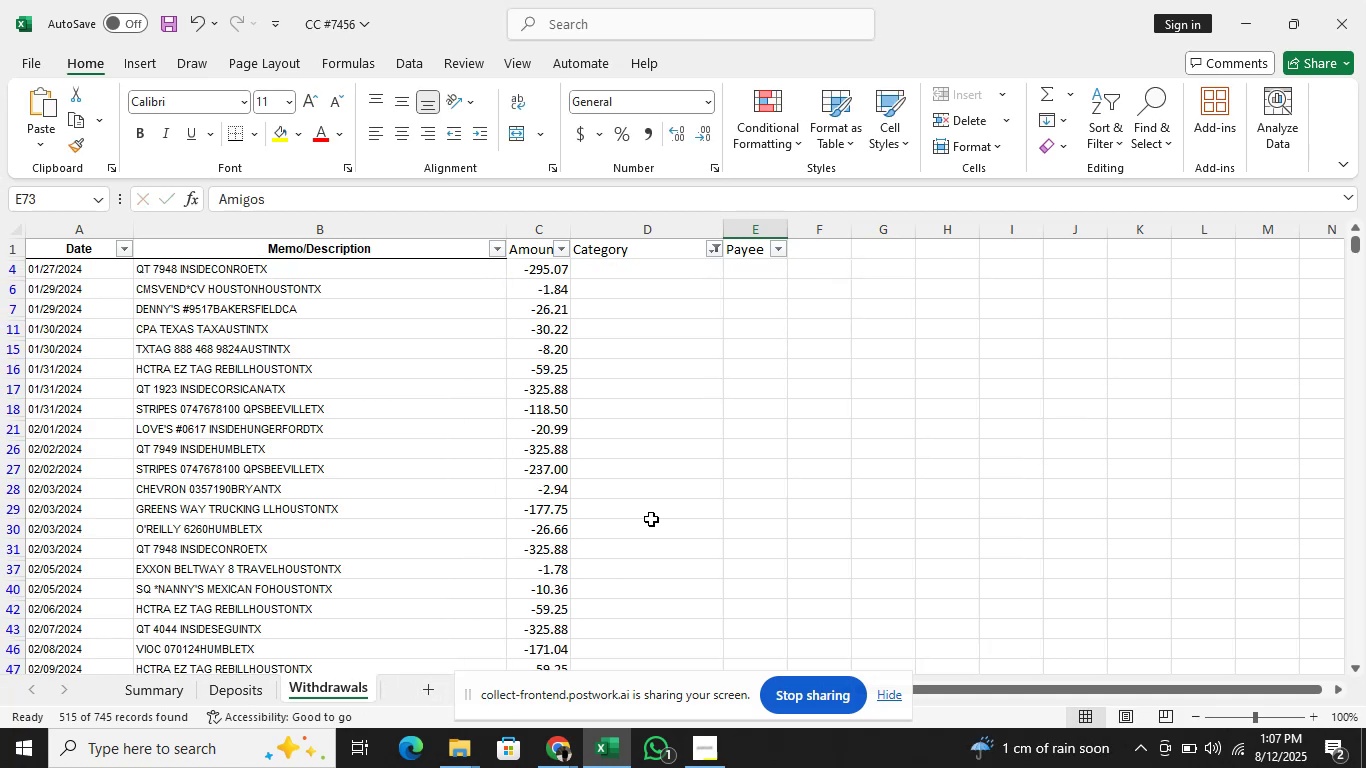 
scroll: coordinate [648, 467], scroll_direction: down, amount: 15.0
 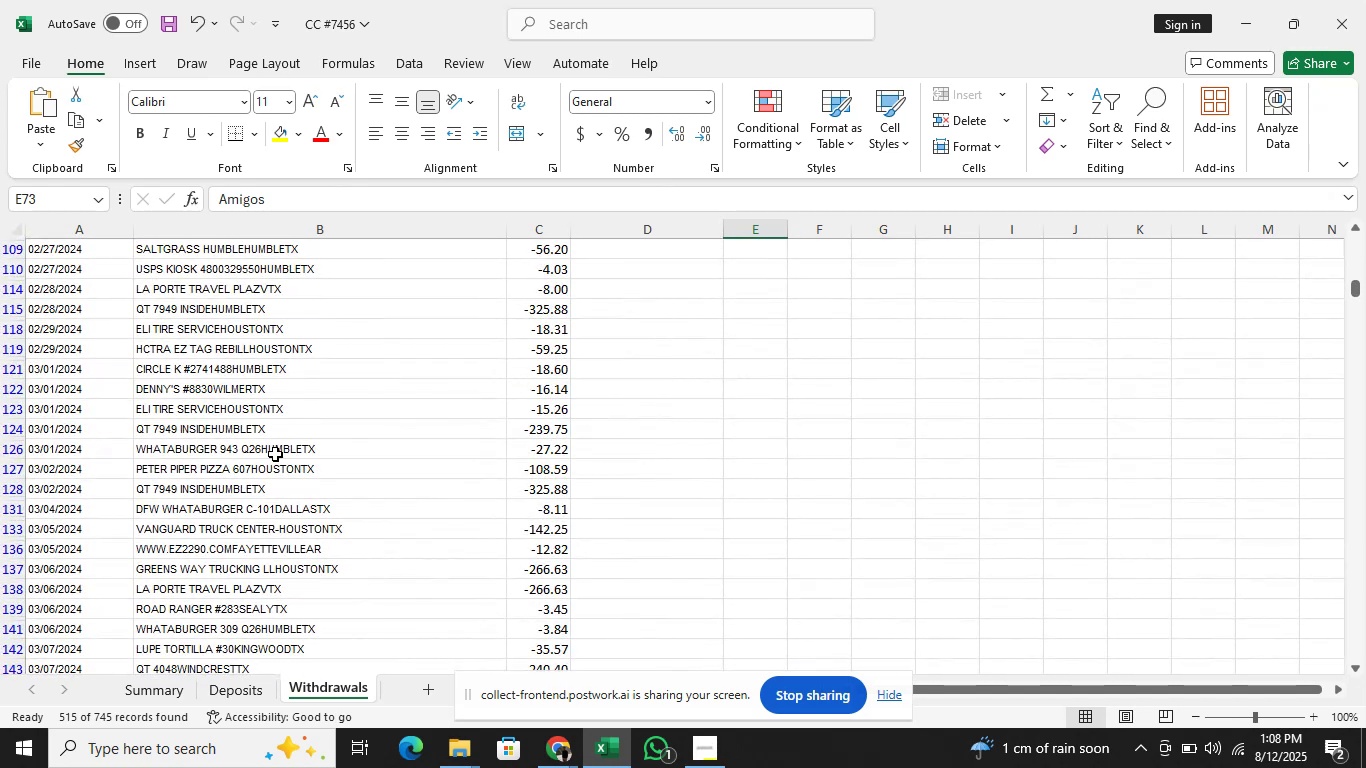 
wait(7.14)
 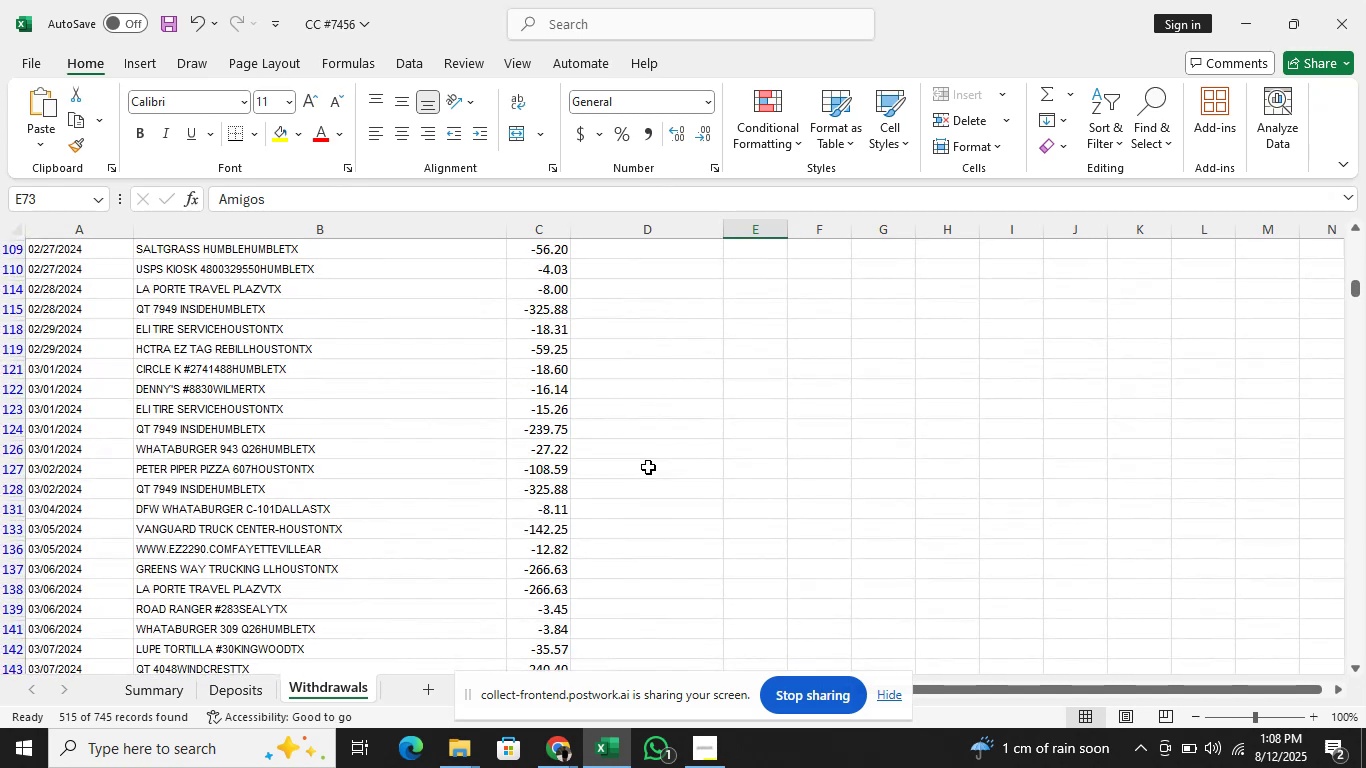 
left_click([274, 454])
 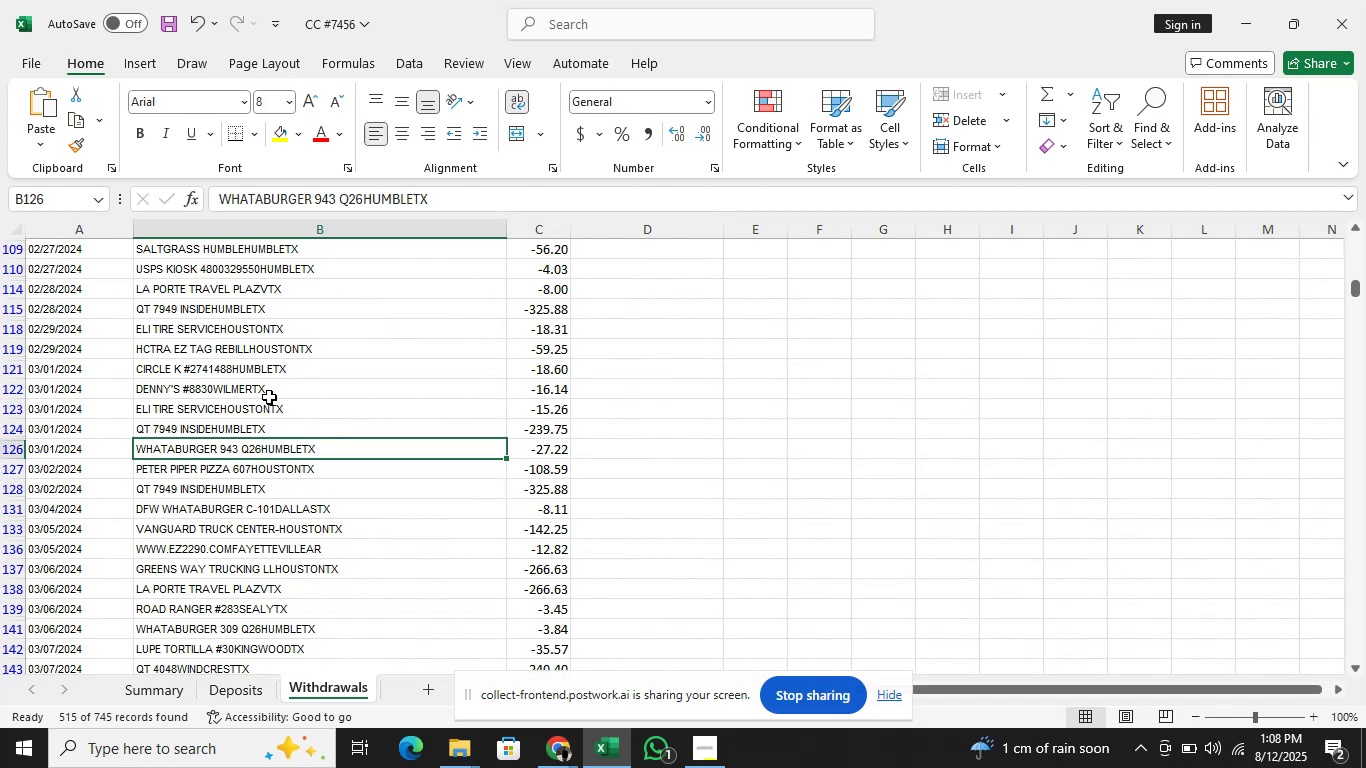 
left_click([266, 409])
 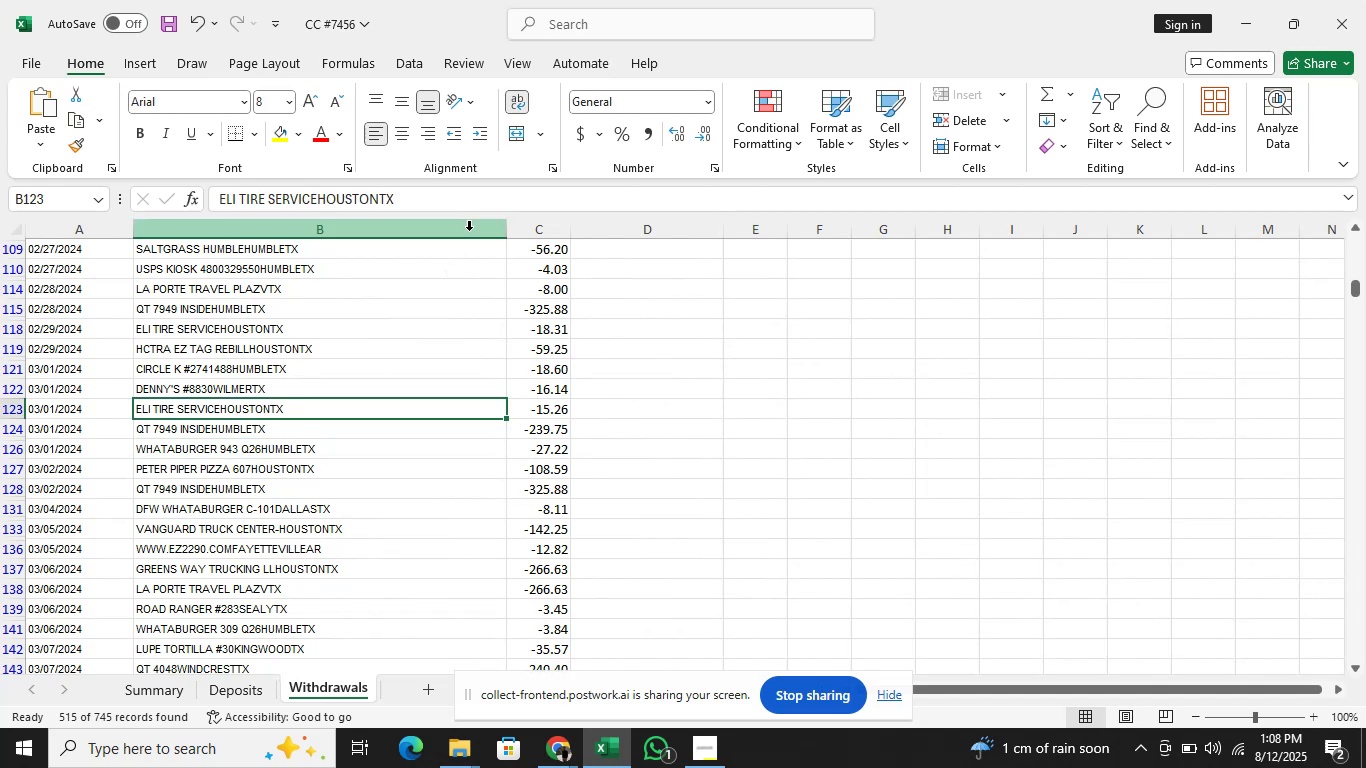 
left_click_drag(start_coordinate=[457, 189], to_coordinate=[213, 175])
 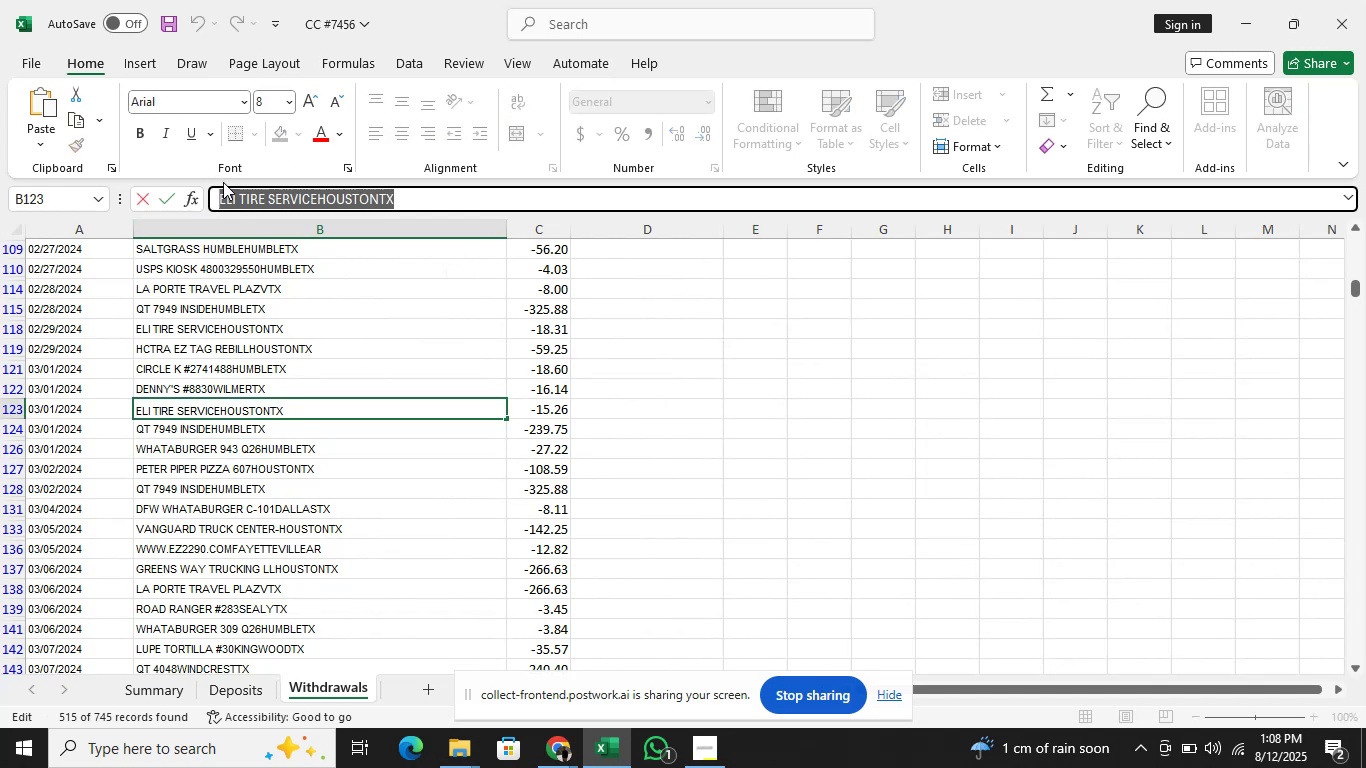 
key(Control+C)
 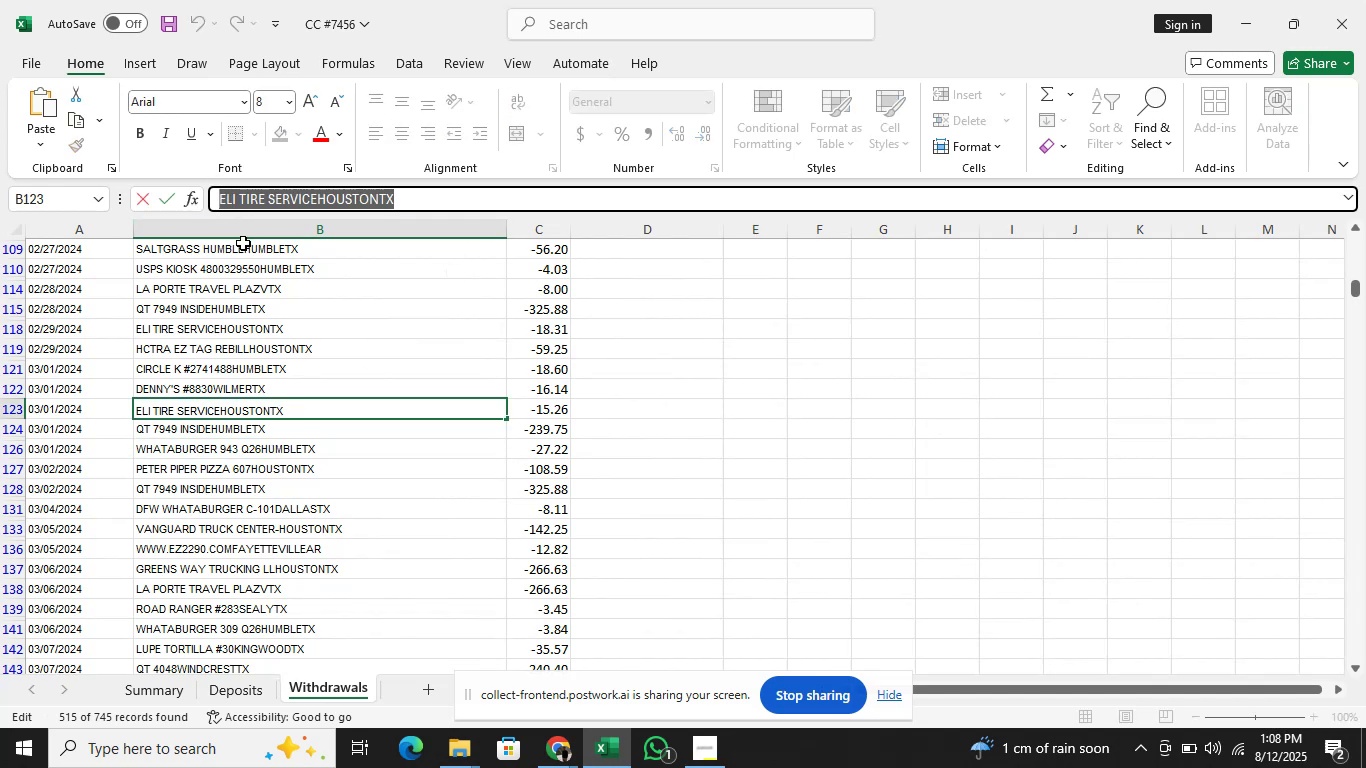 
key(Alt+AltLeft)
 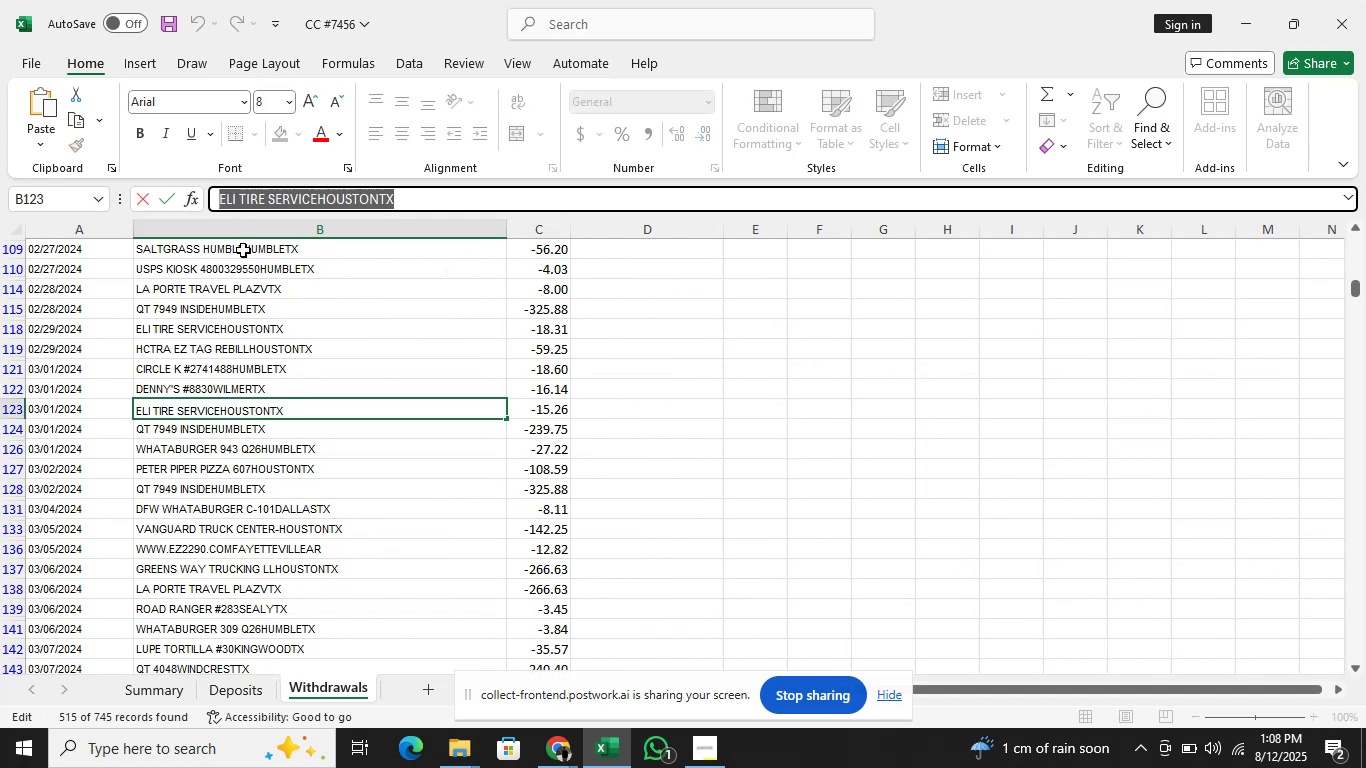 
key(Alt+Tab)
 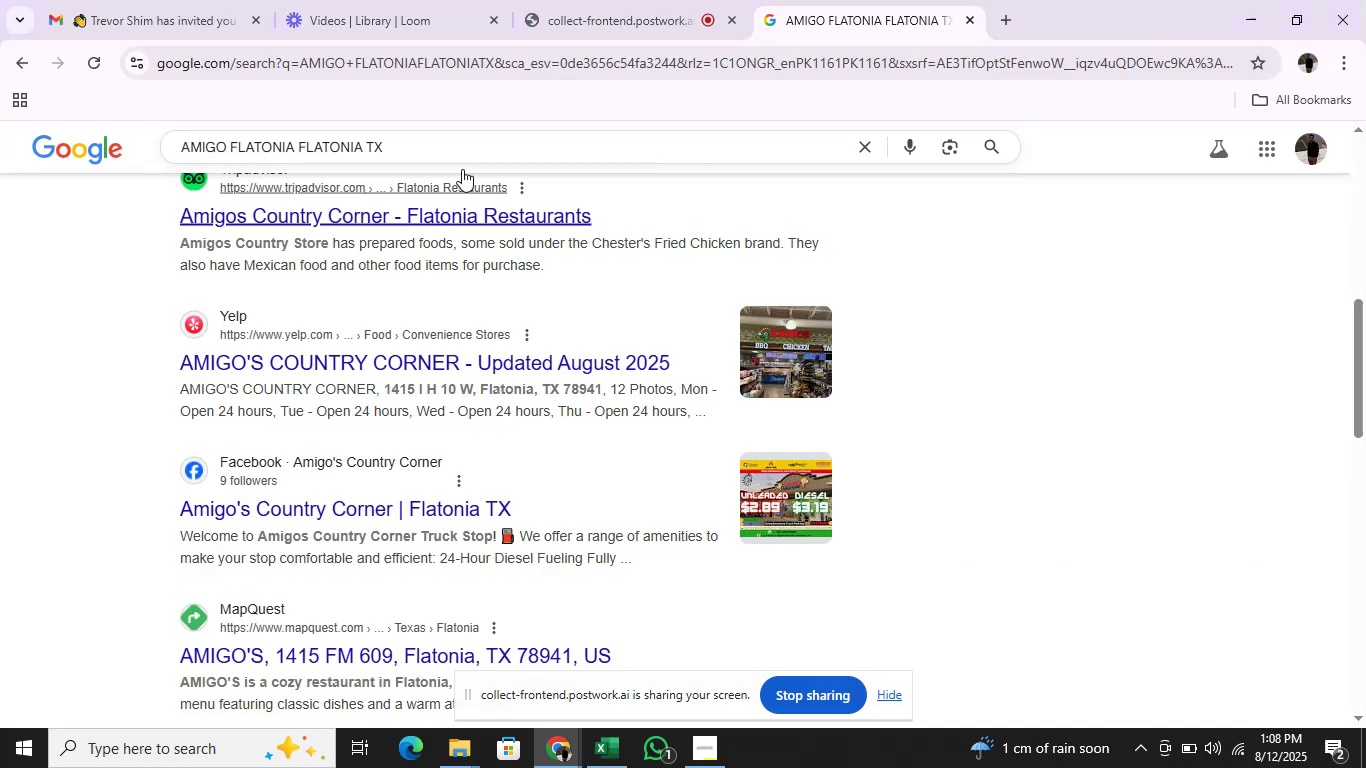 
left_click([482, 142])
 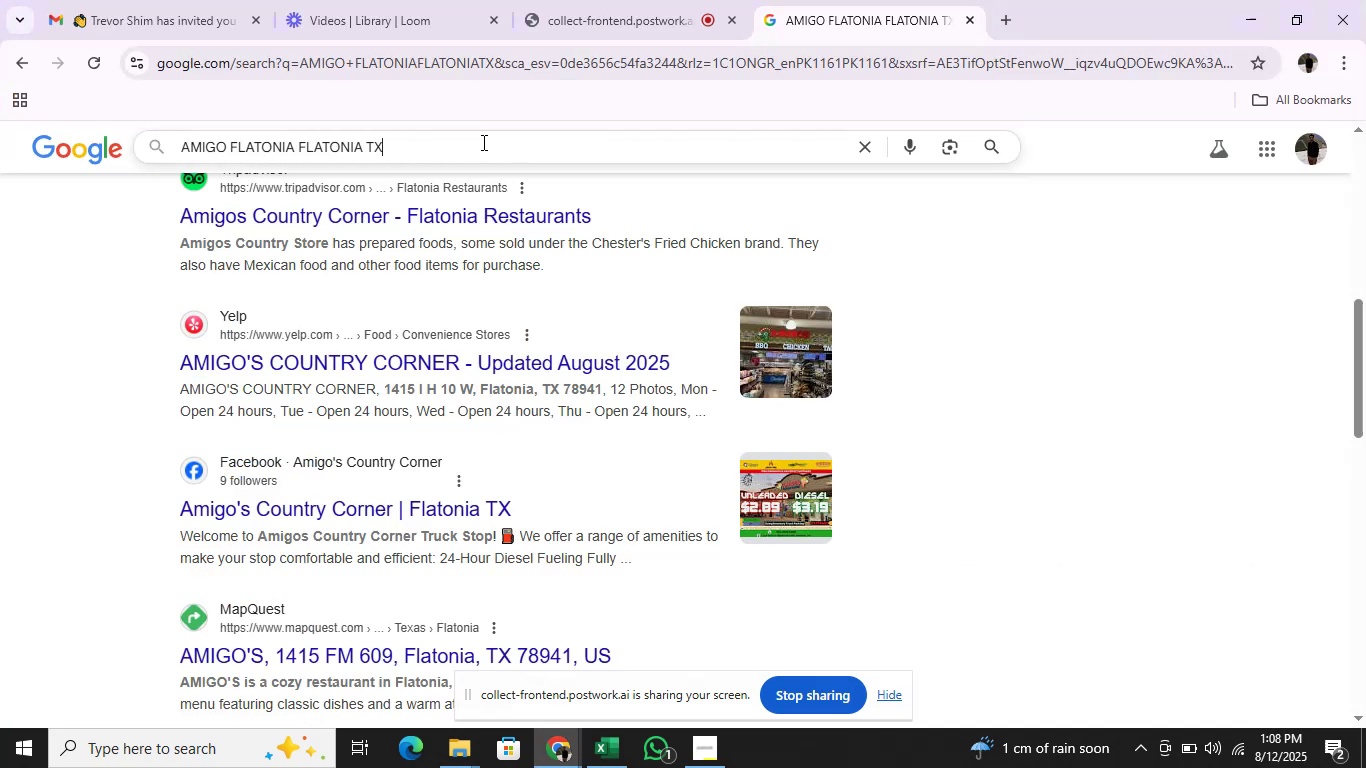 
hold_key(key=Backspace, duration=1.5)
 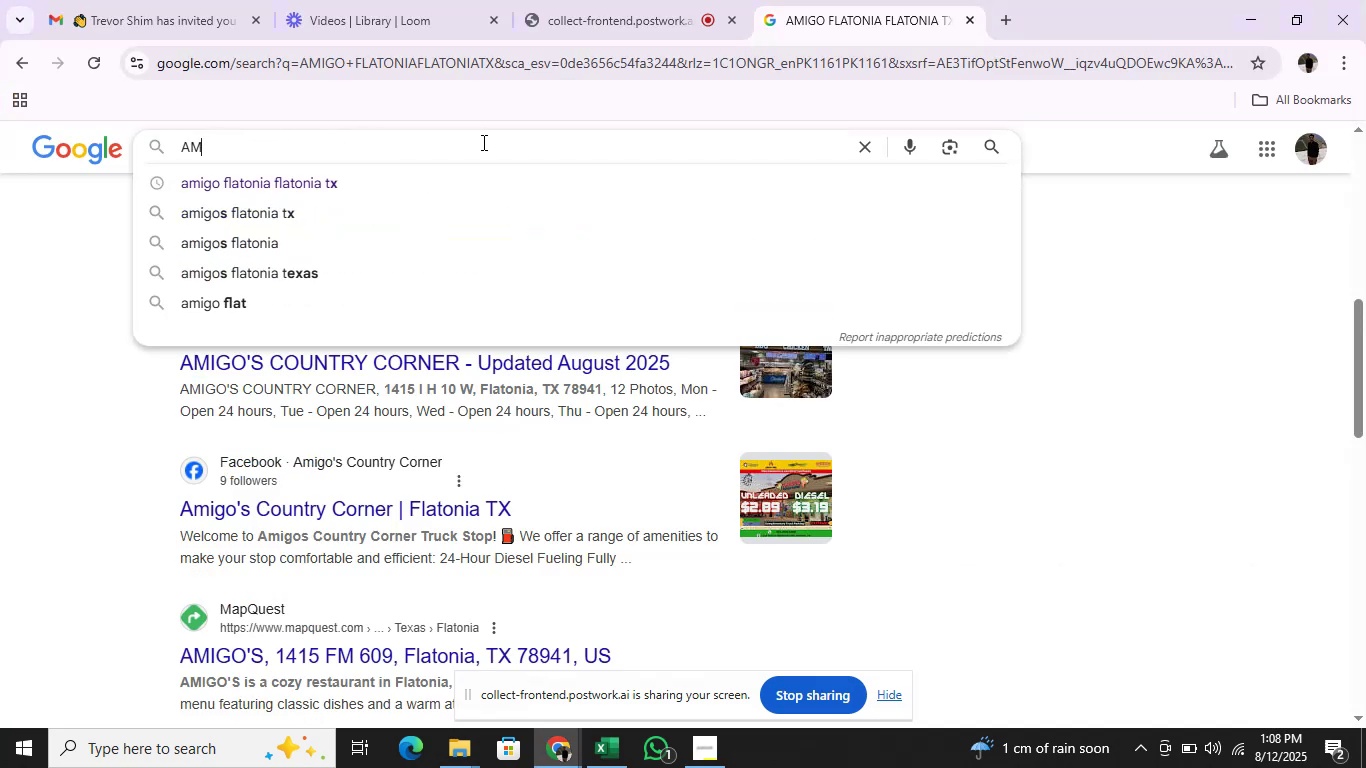 
key(Backspace)
 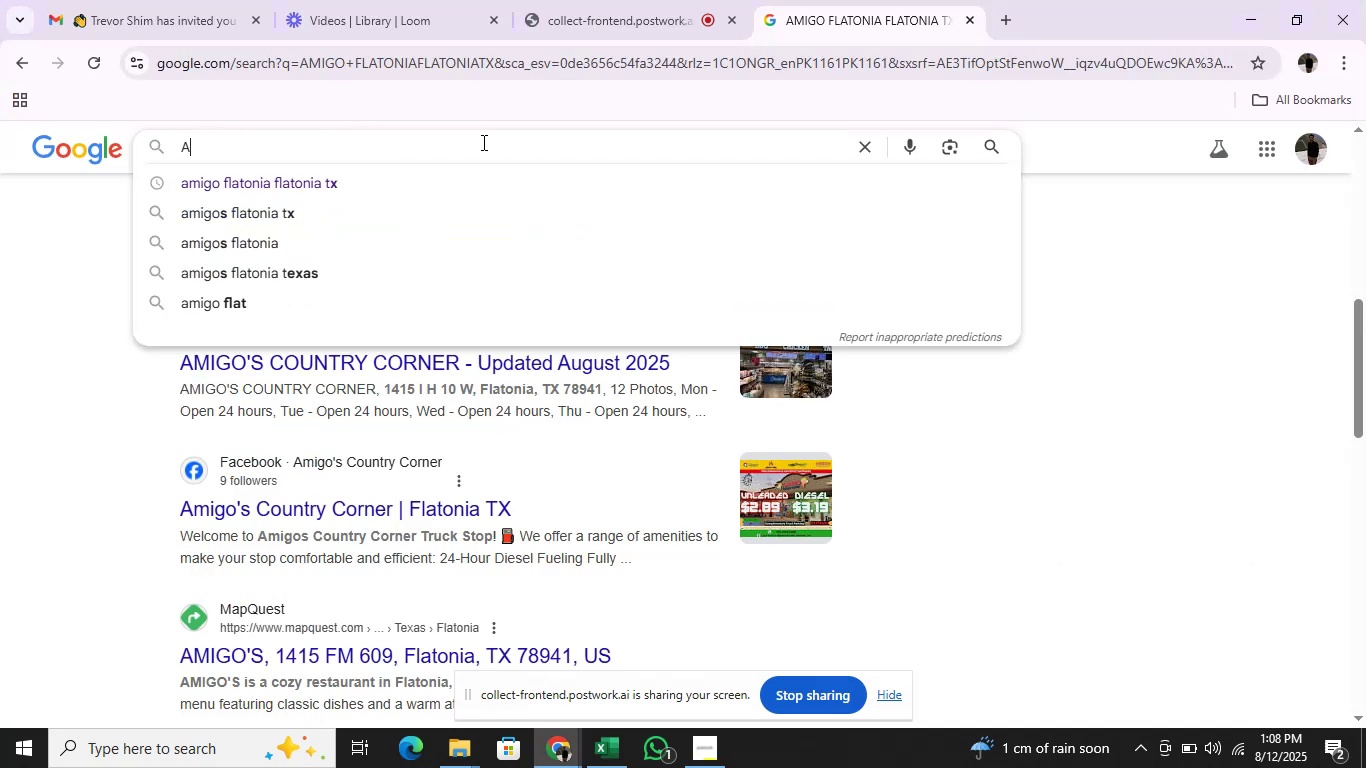 
key(Backspace)
 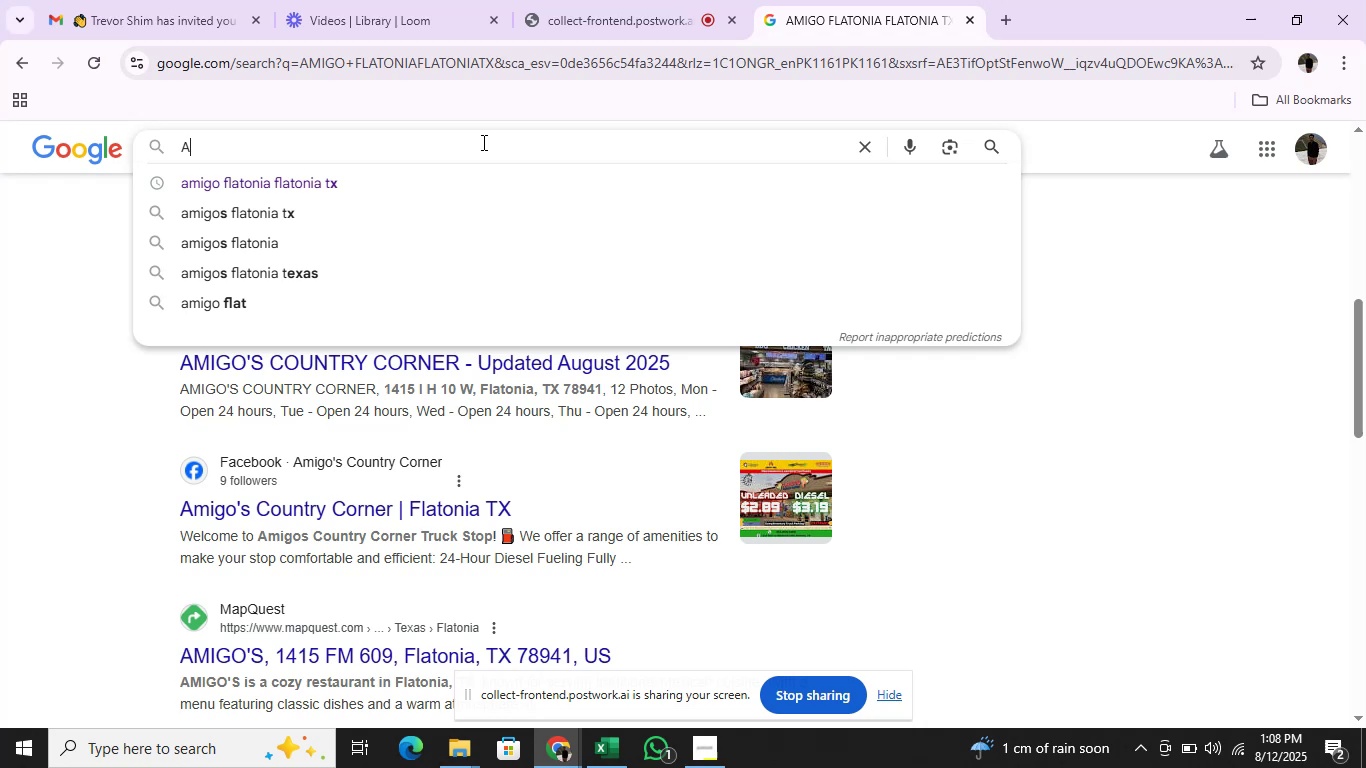 
key(Backspace)
 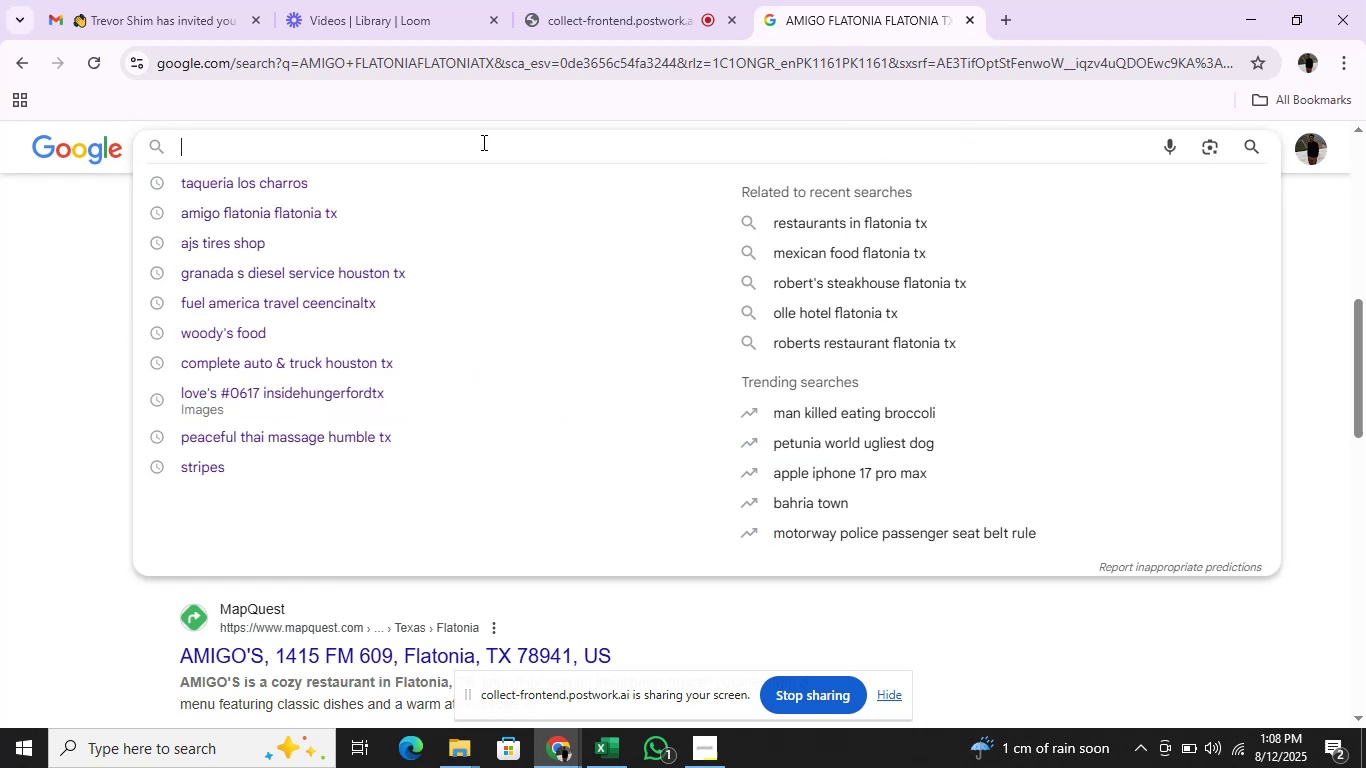 
key(Backspace)
 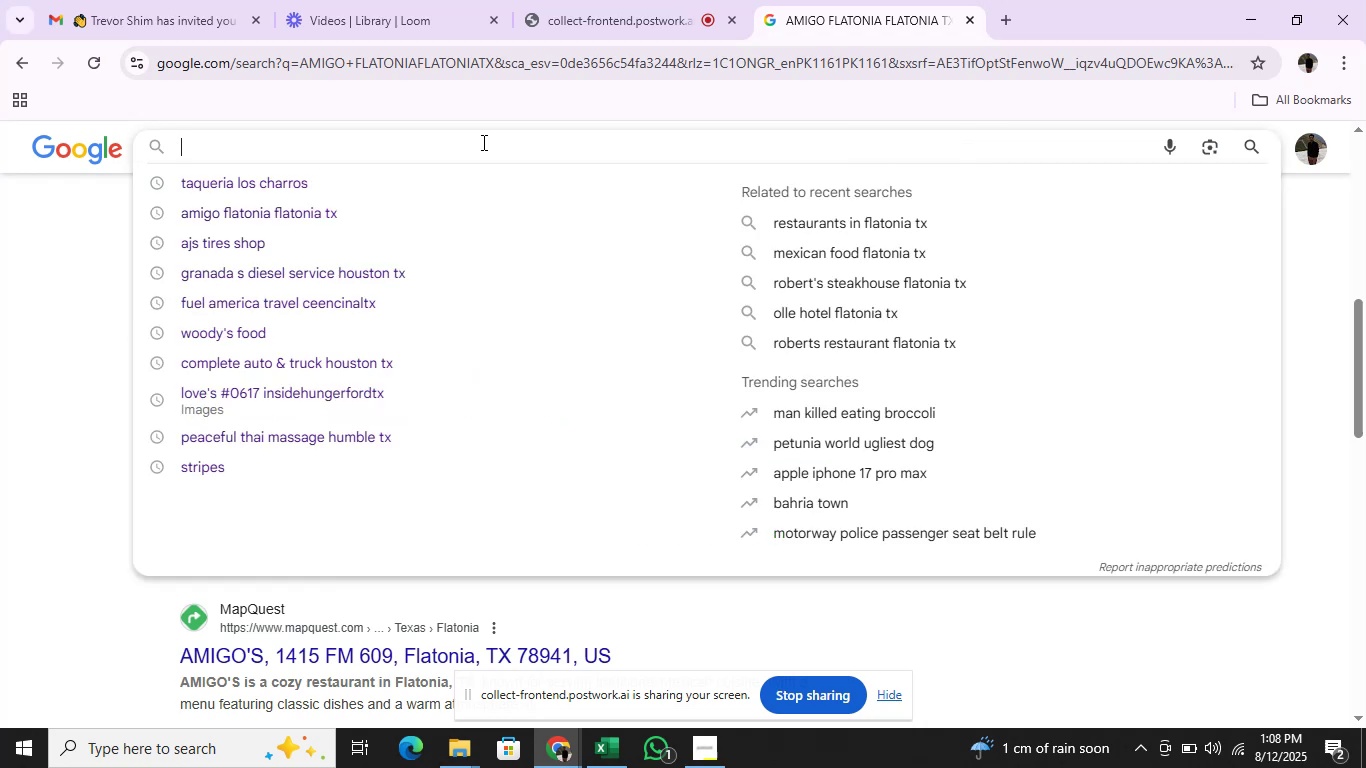 
key(Control+V)
 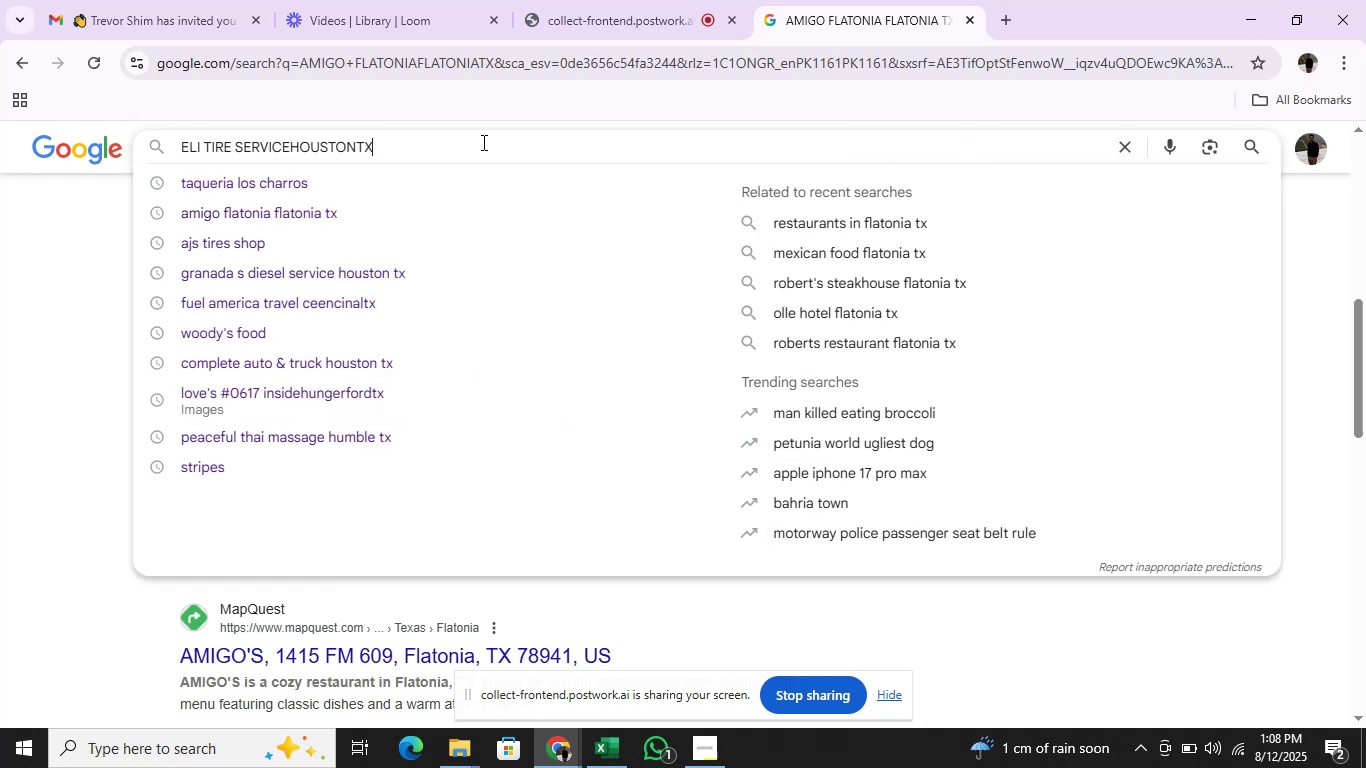 
key(Enter)
 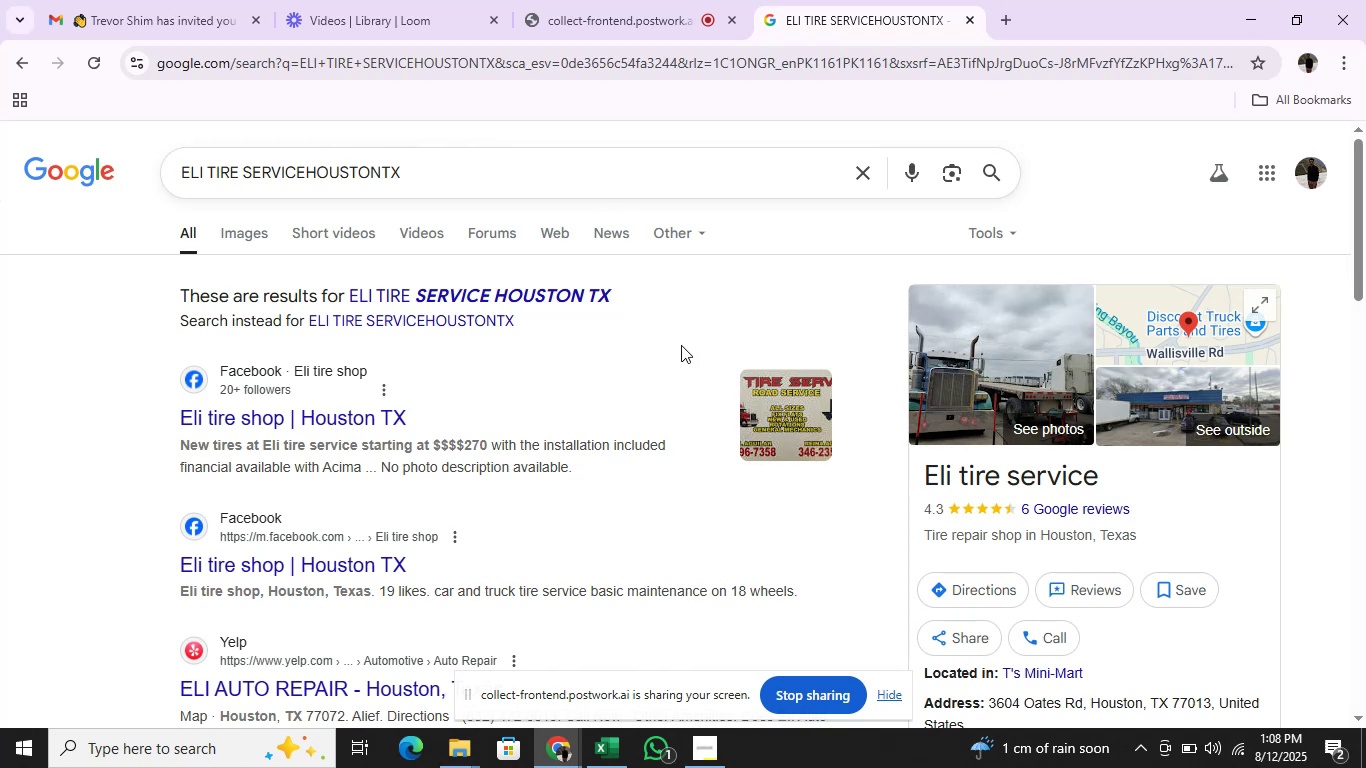 
wait(18.42)
 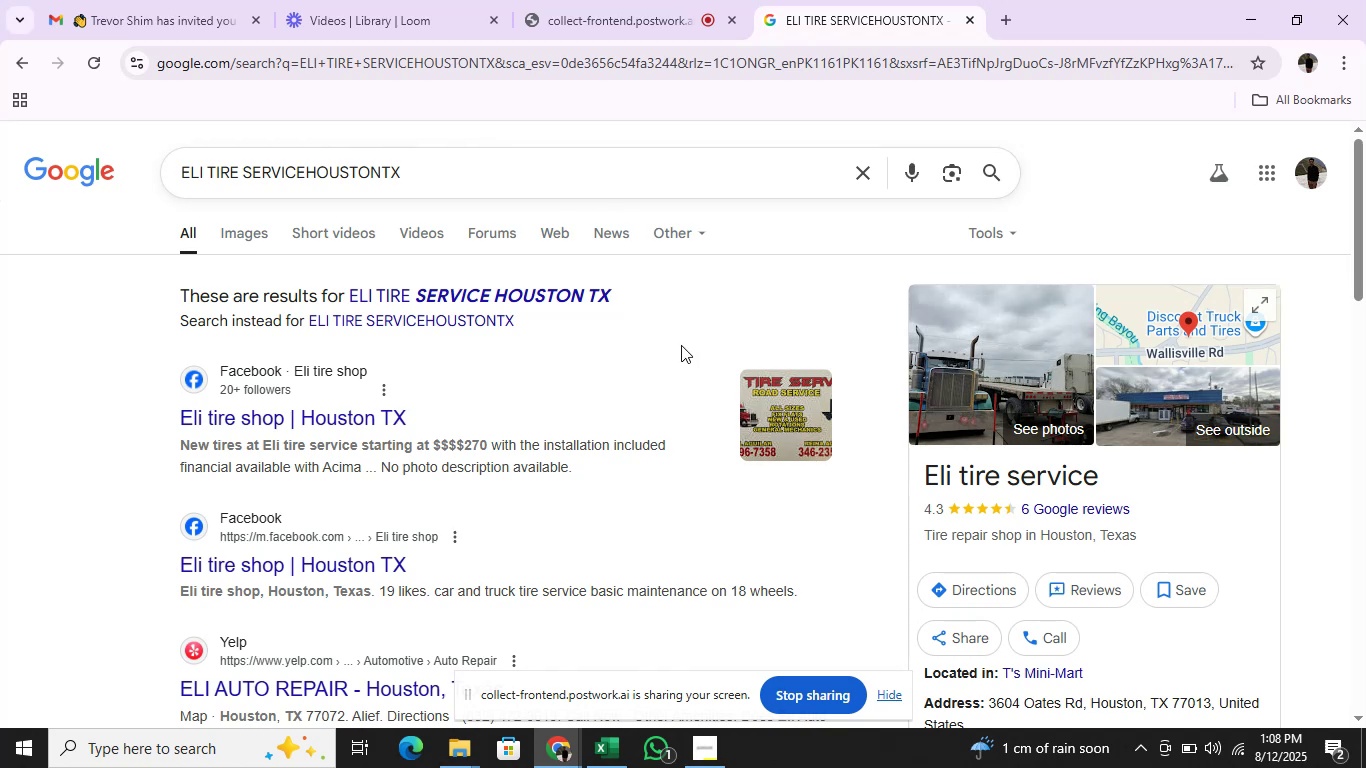 
left_click_drag(start_coordinate=[1109, 476], to_coordinate=[893, 488])
 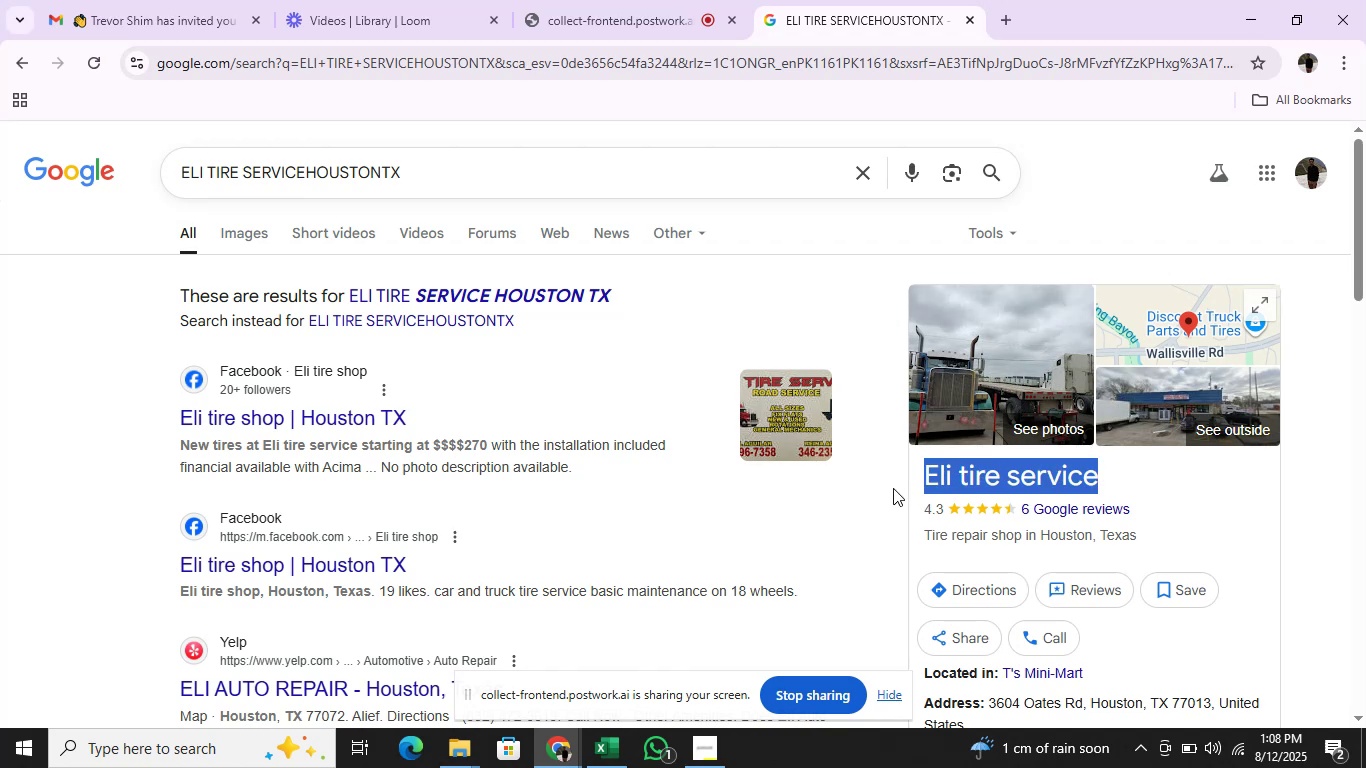 
key(Control+C)
 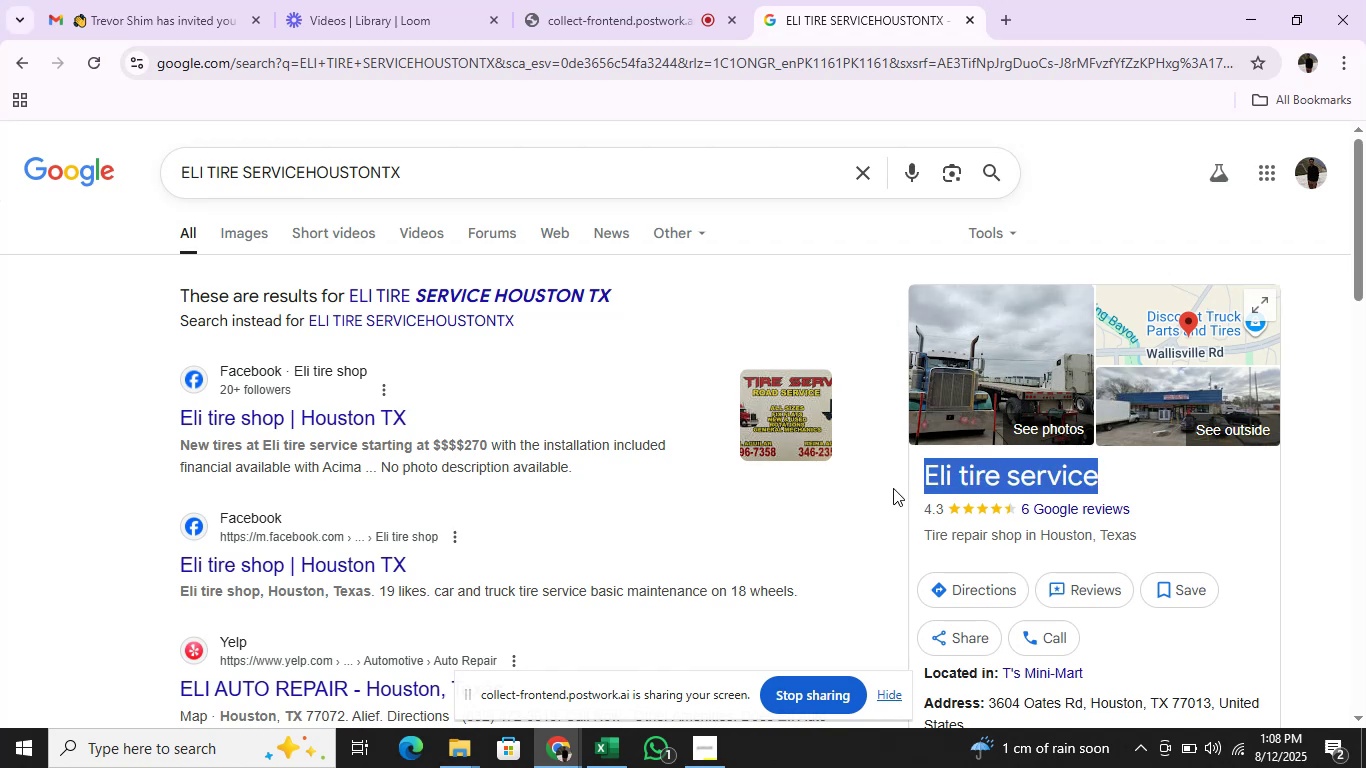 
key(Alt+AltLeft)
 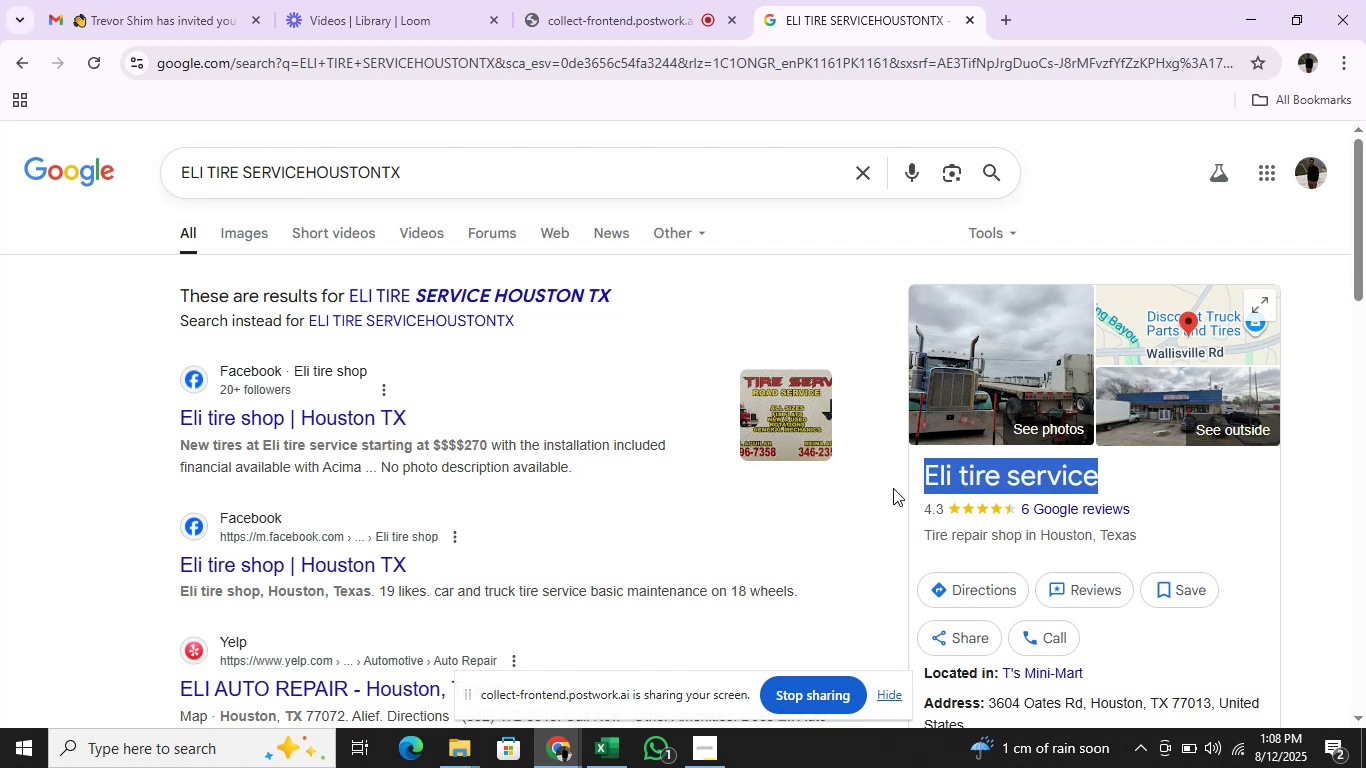 
key(Alt+Tab)
 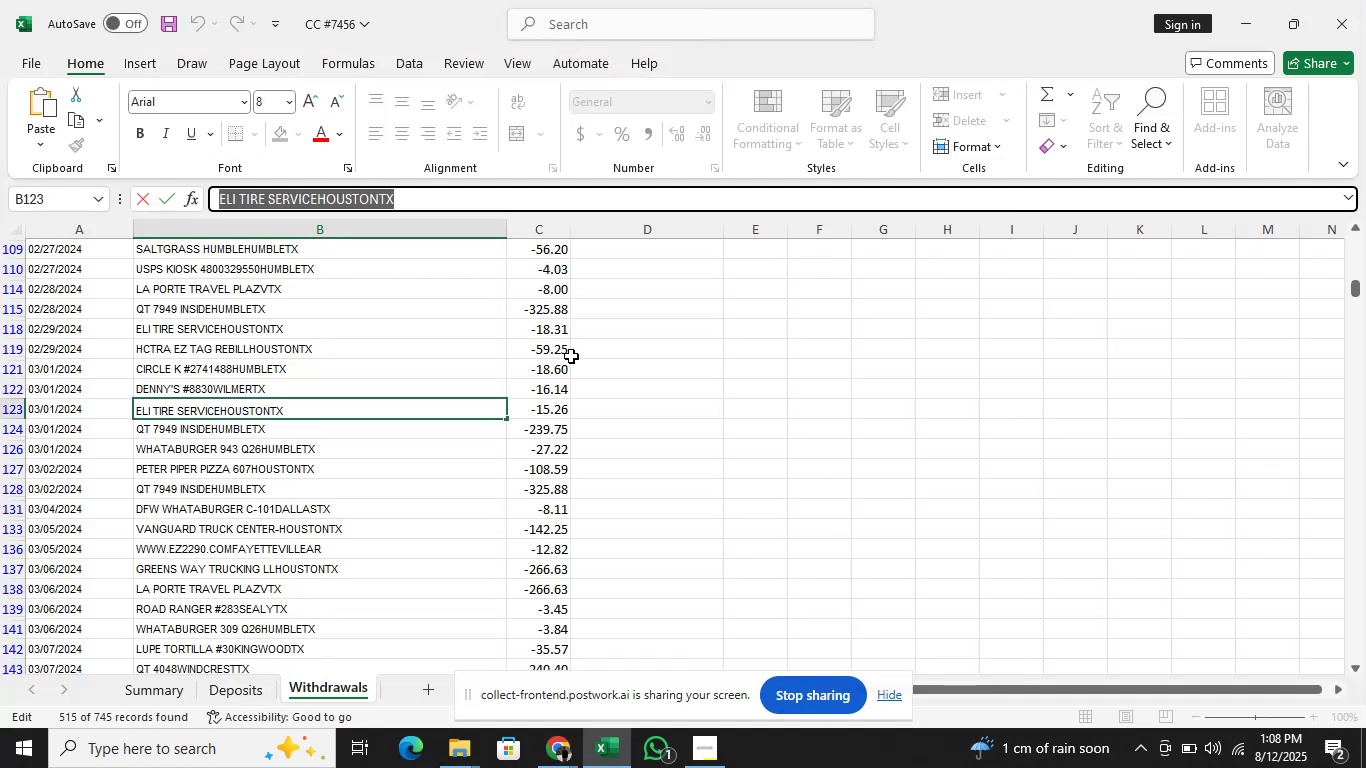 
left_click([421, 223])
 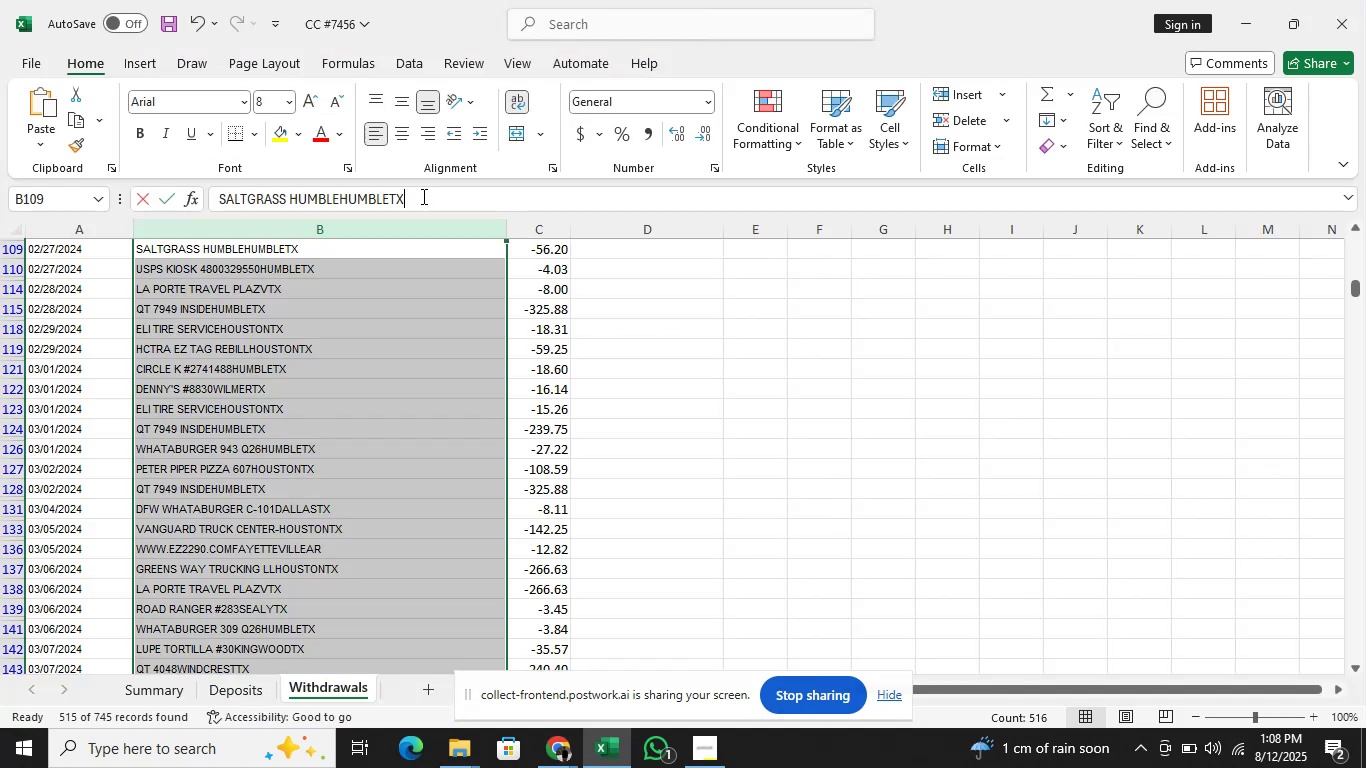 
double_click([422, 196])
 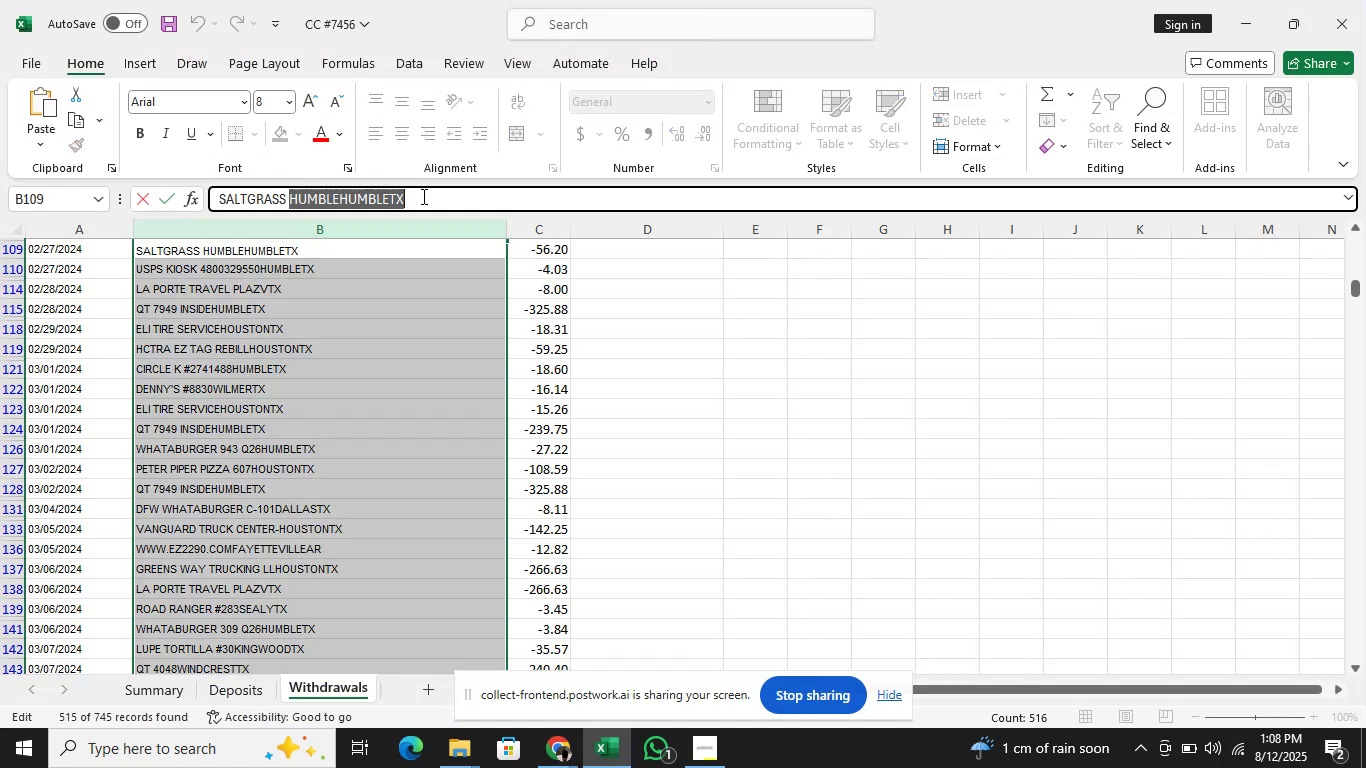 
triple_click([422, 196])
 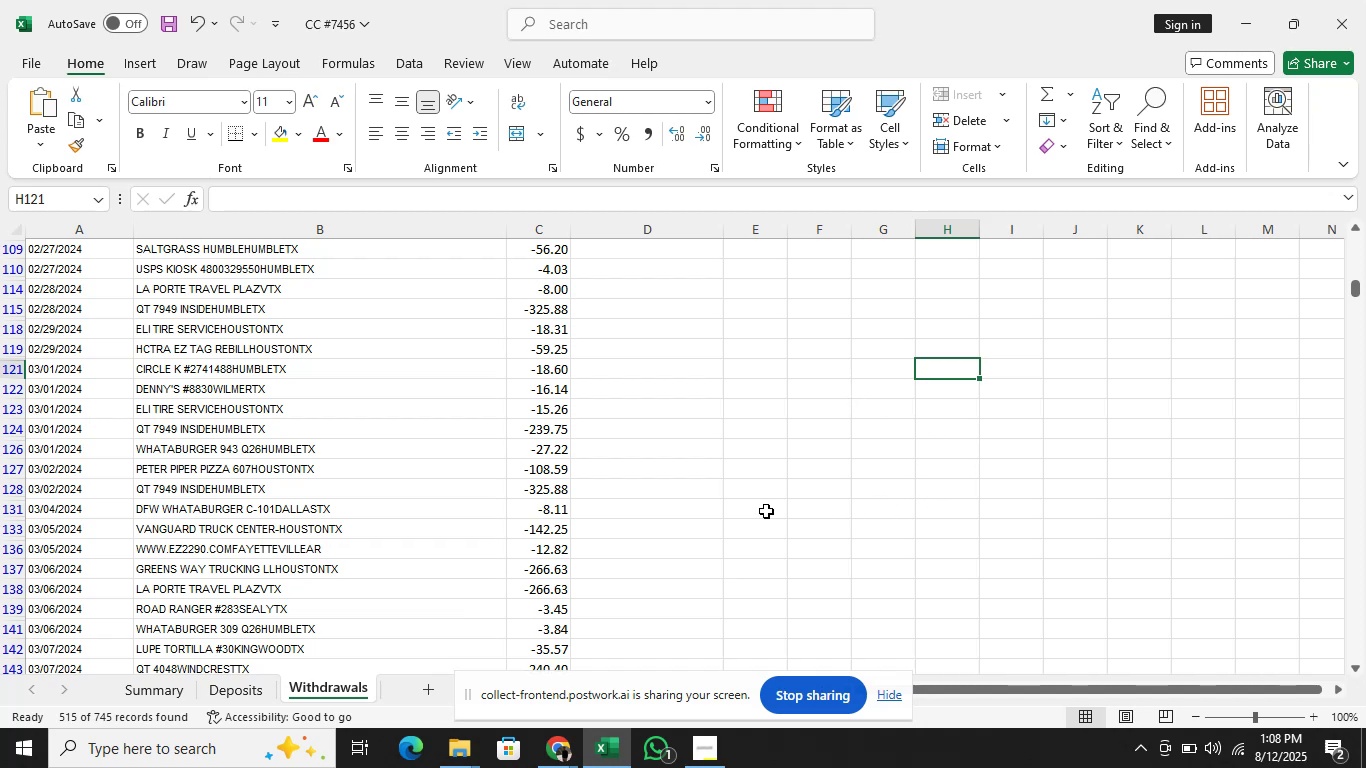 
wait(8.46)
 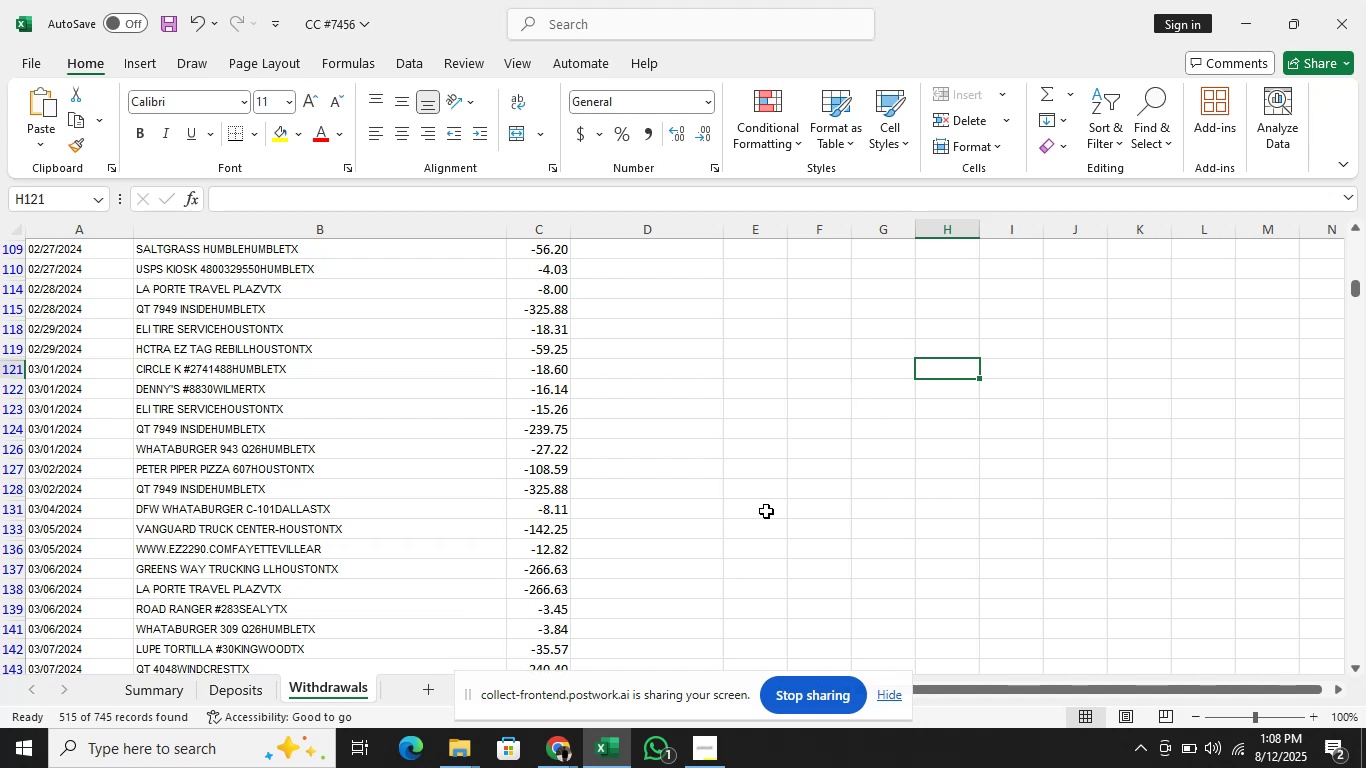 
left_click([190, 476])
 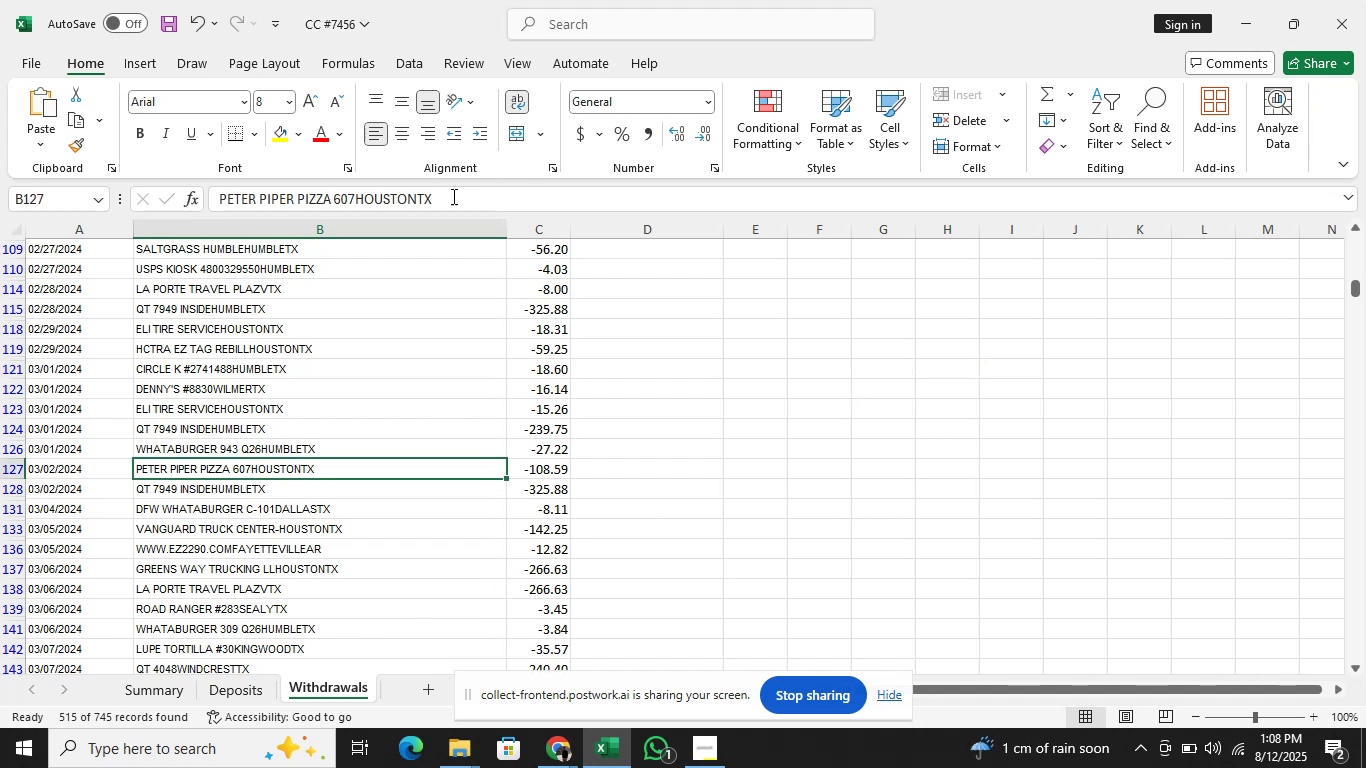 
left_click_drag(start_coordinate=[400, 199], to_coordinate=[204, 192])
 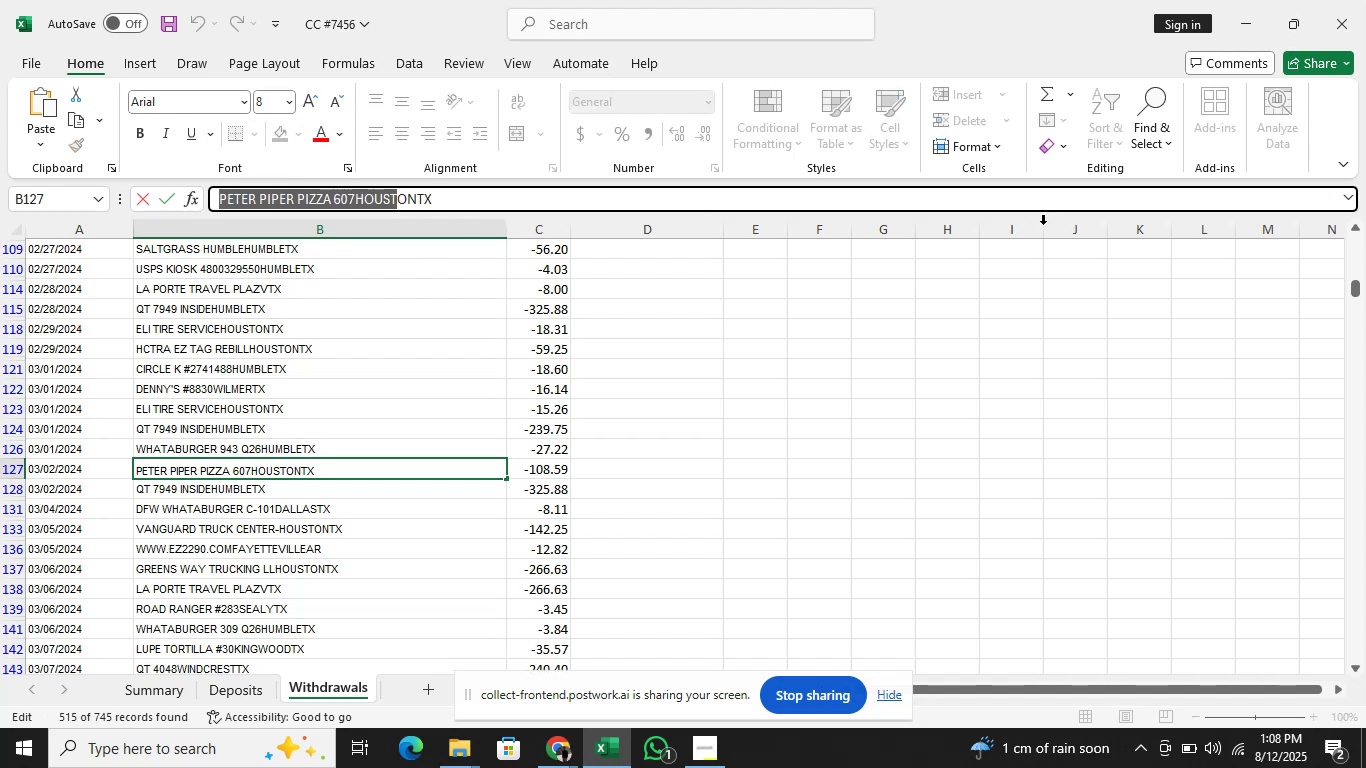 
key(Control+C)
 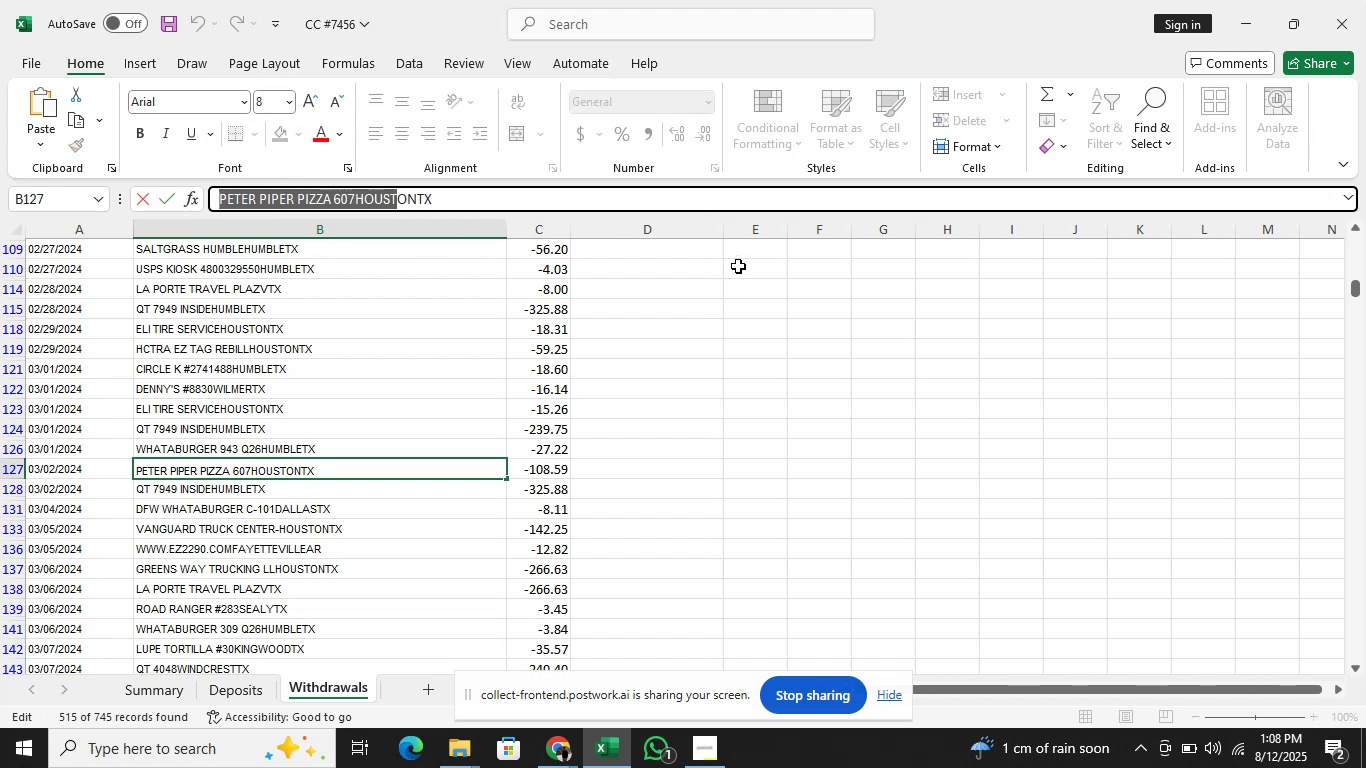 
key(Alt+AltLeft)
 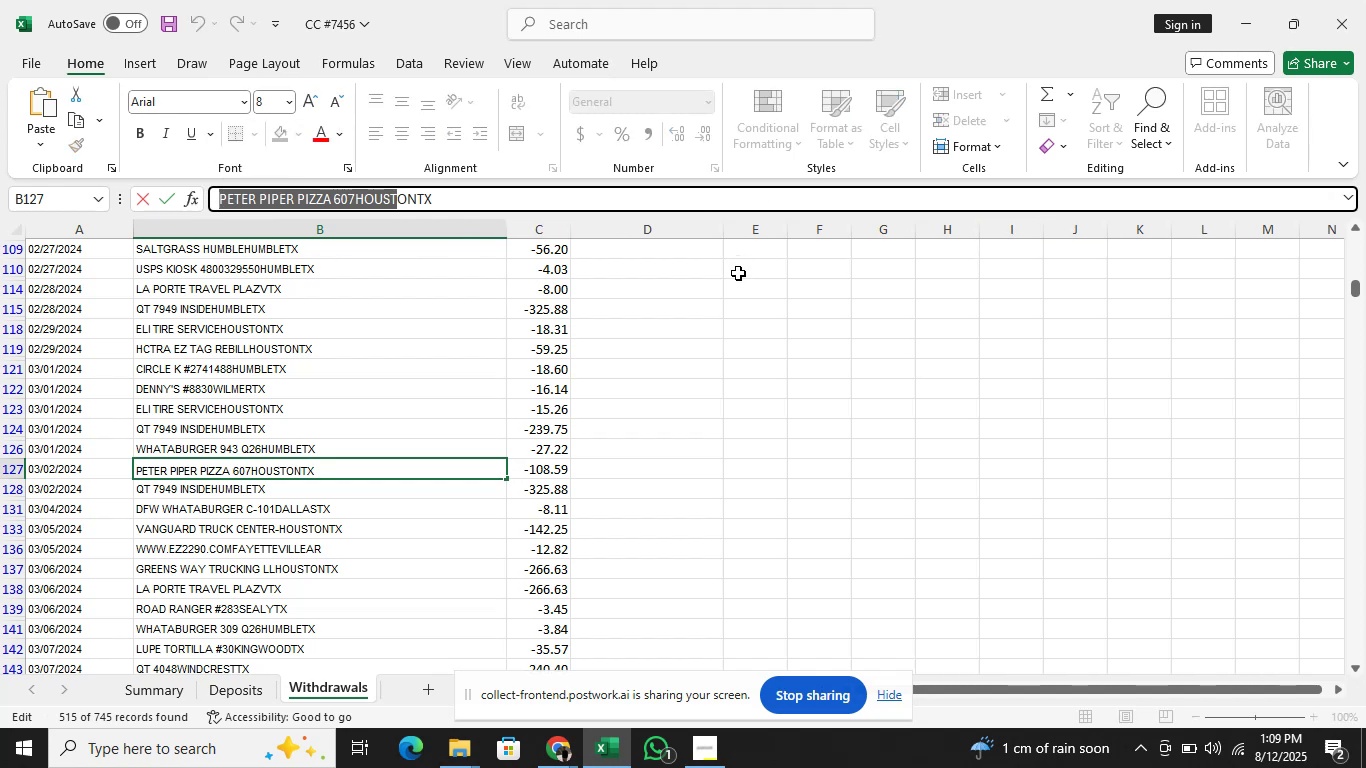 
key(Alt+Tab)
 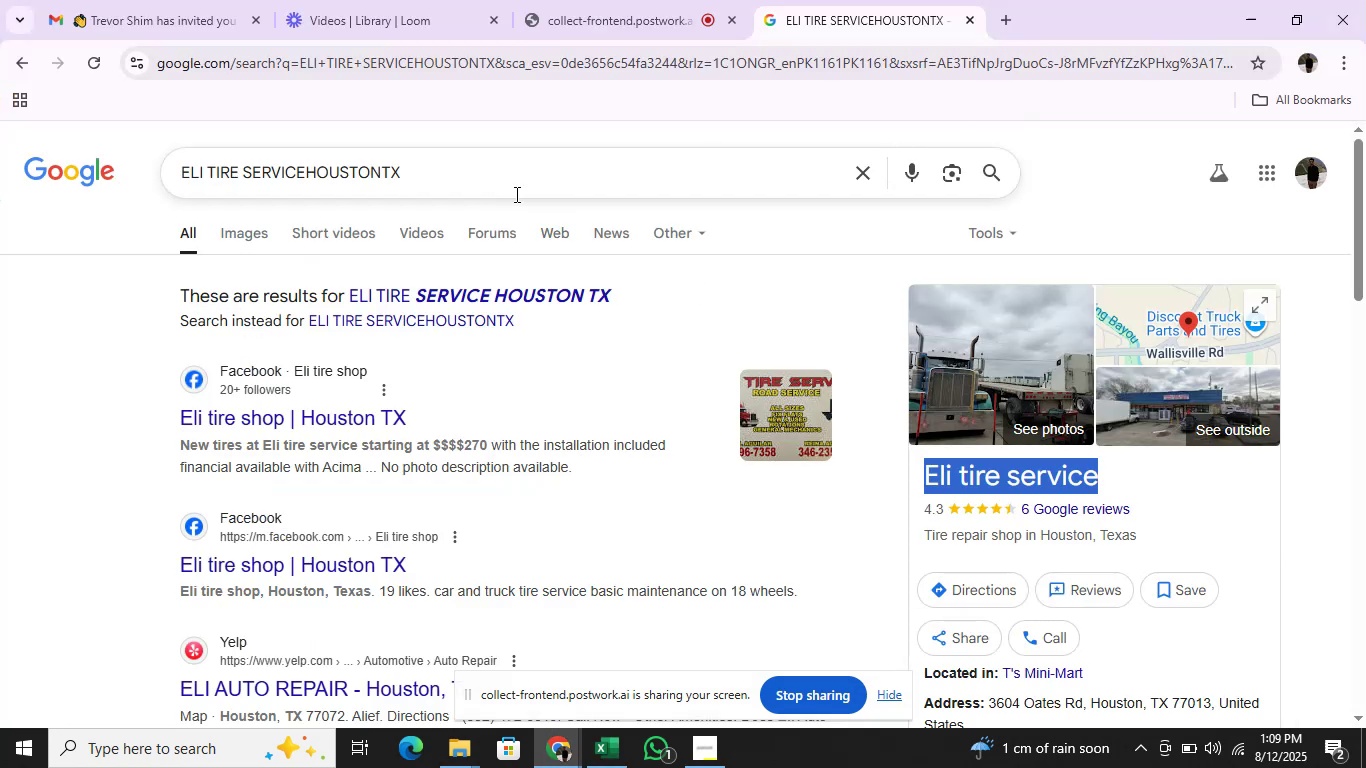 
key(Alt+AltLeft)
 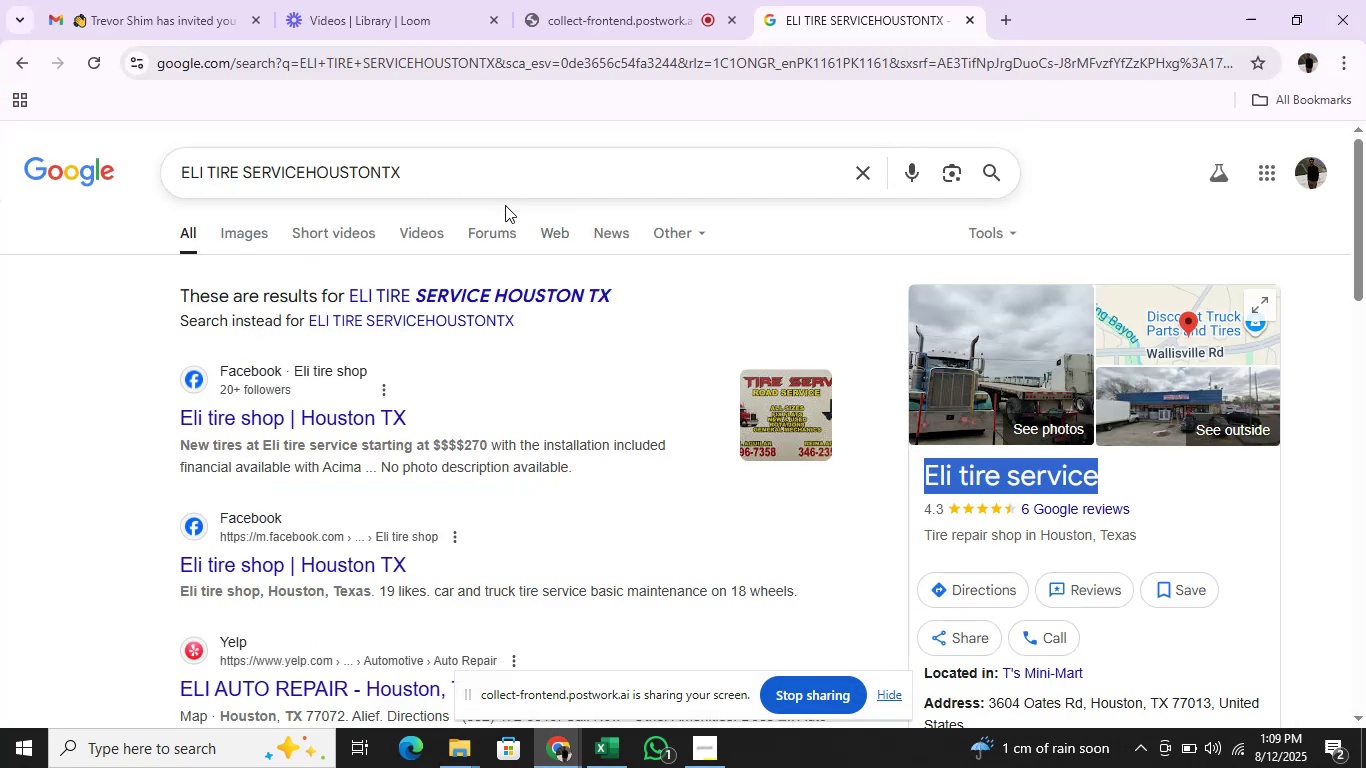 
key(Alt+Tab)
 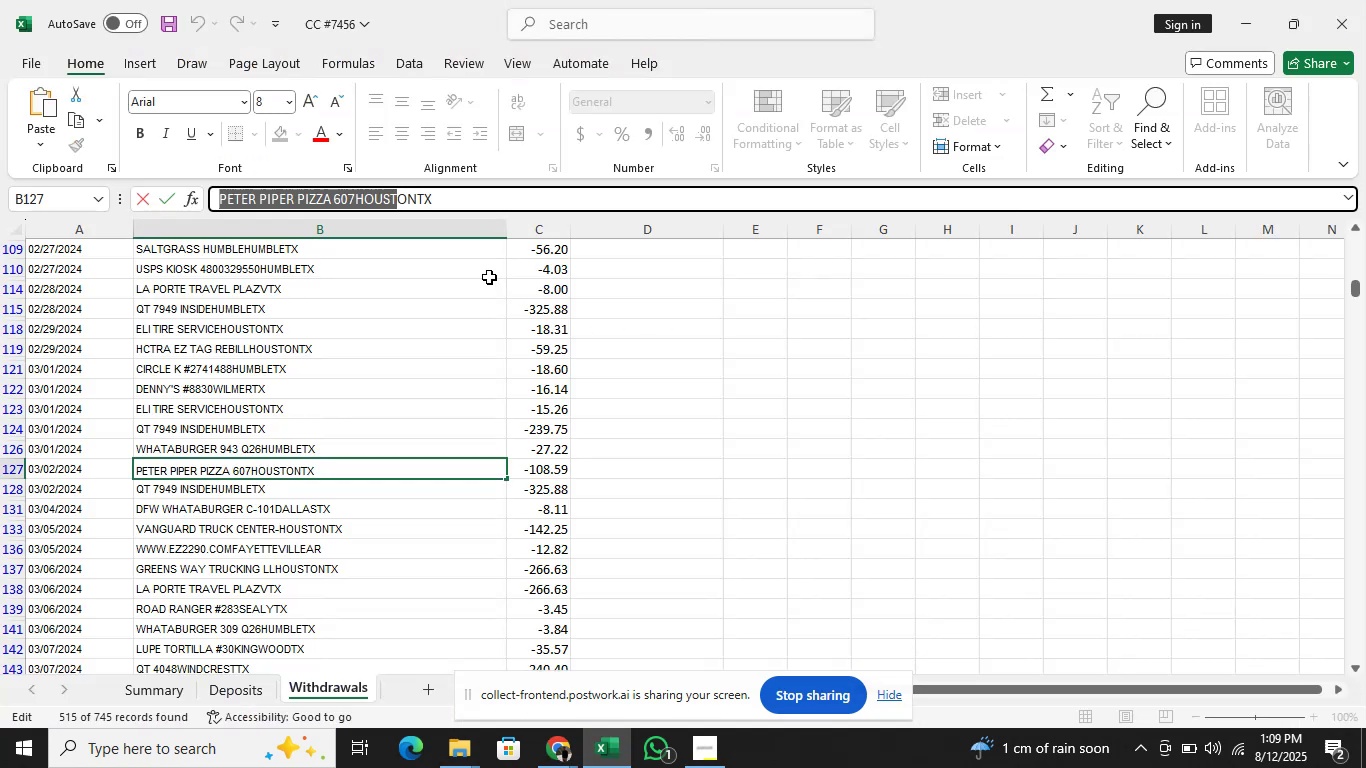 
scroll: coordinate [502, 274], scroll_direction: up, amount: 32.0
 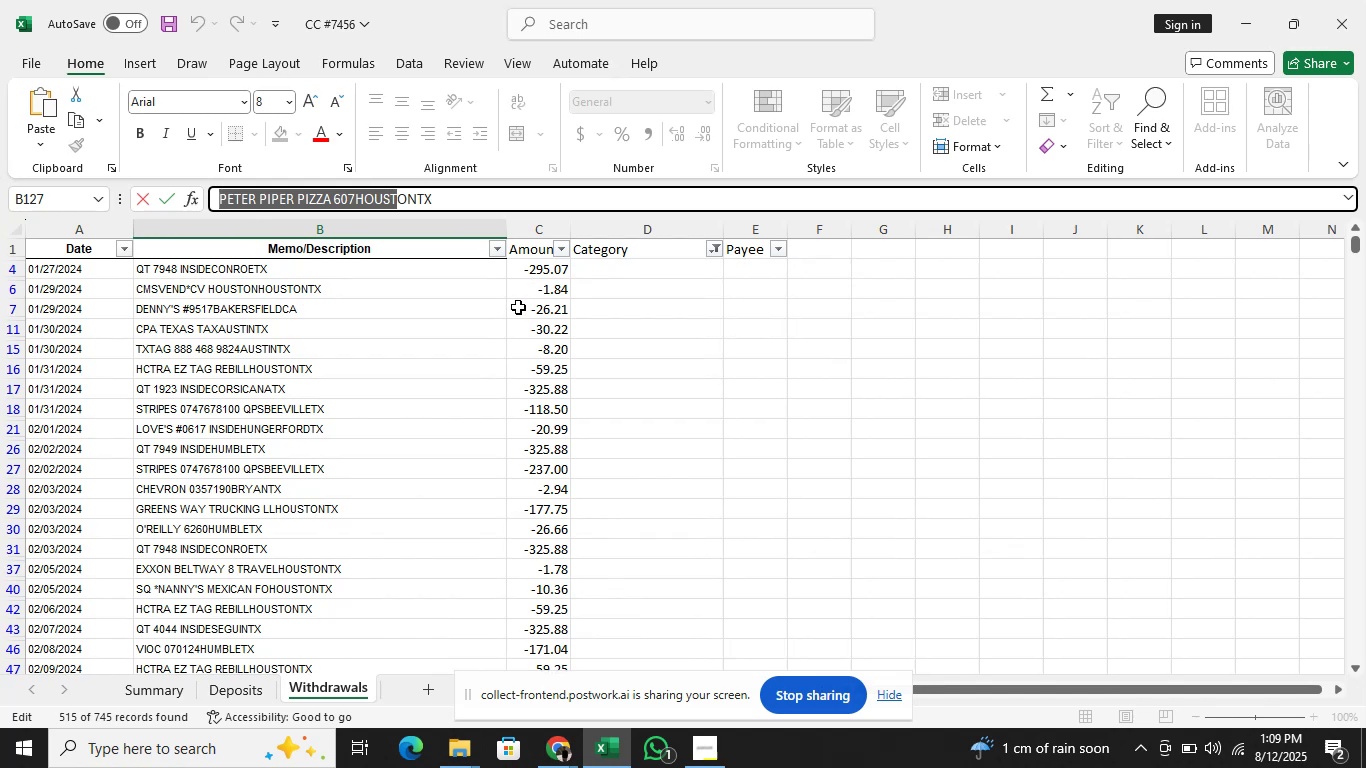 
left_click([502, 248])
 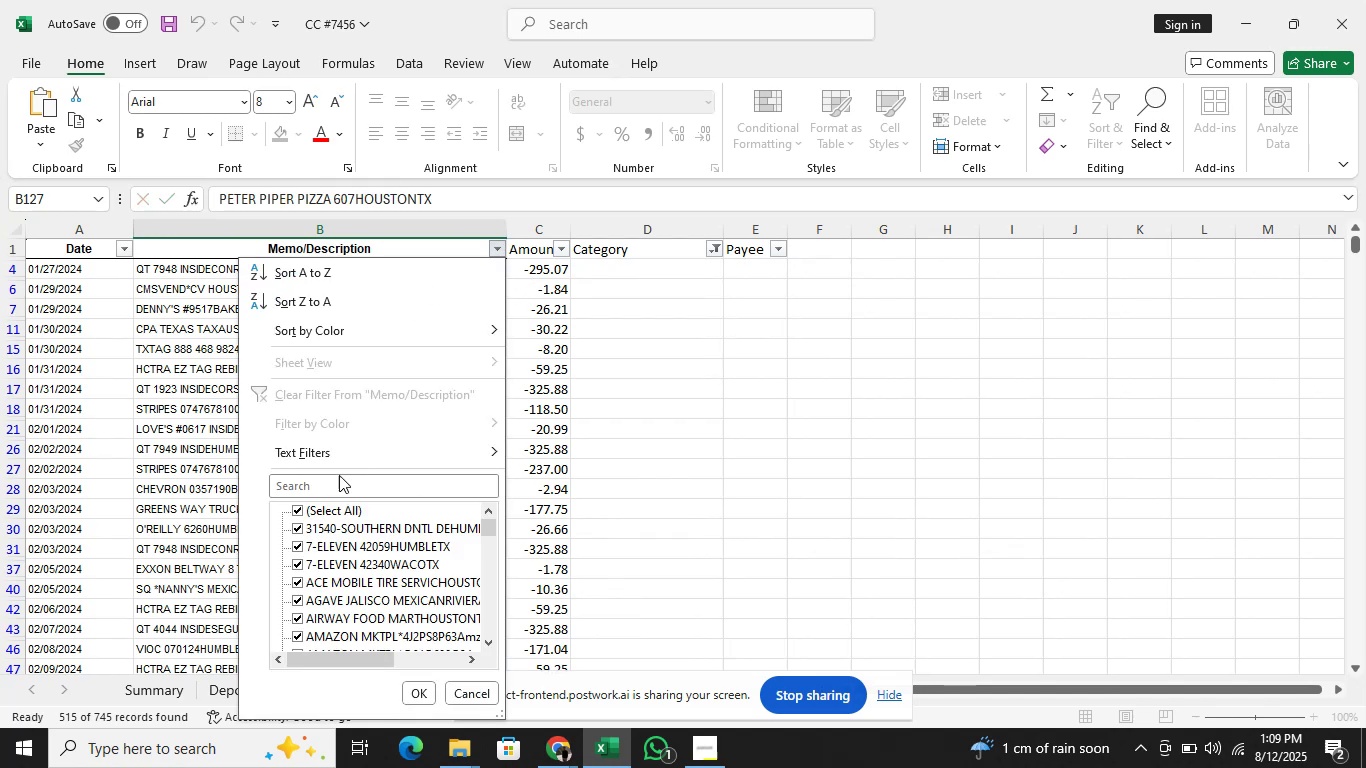 
left_click([323, 508])
 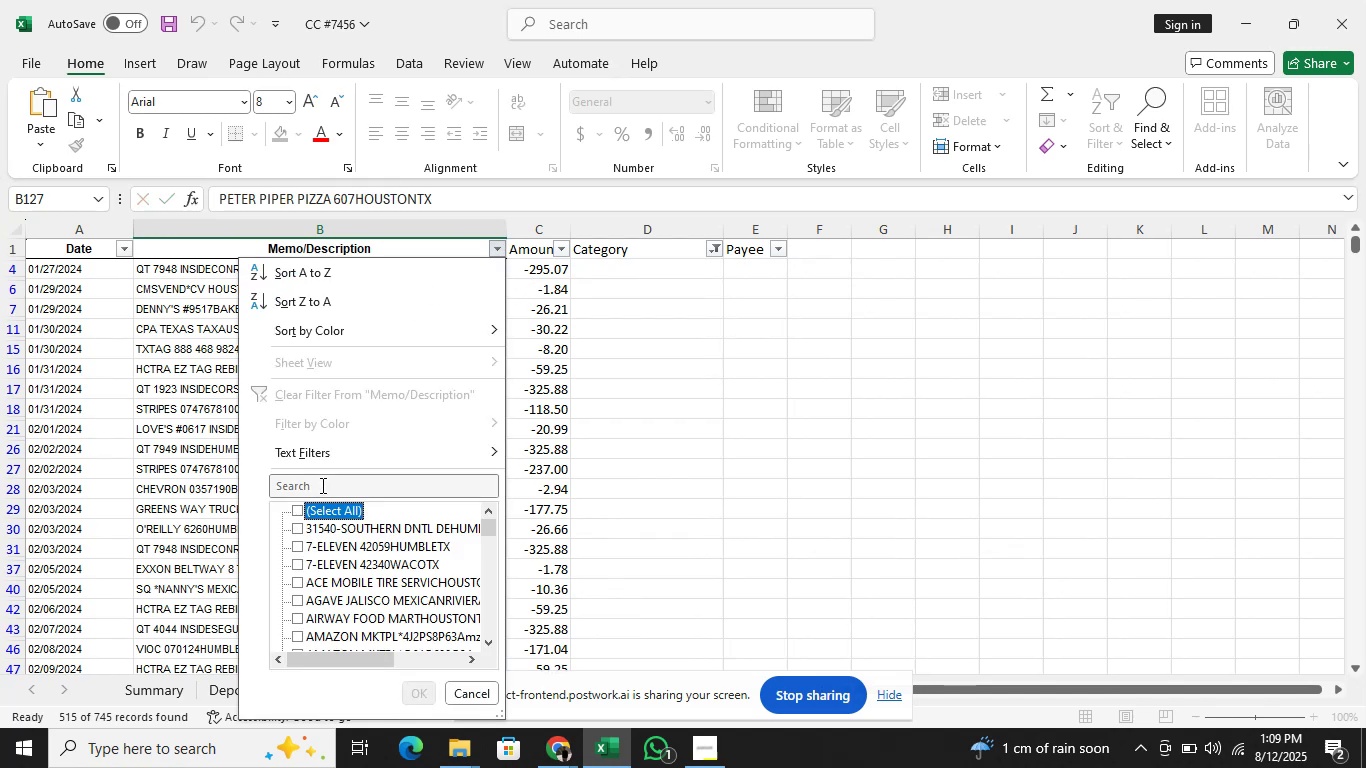 
double_click([321, 485])
 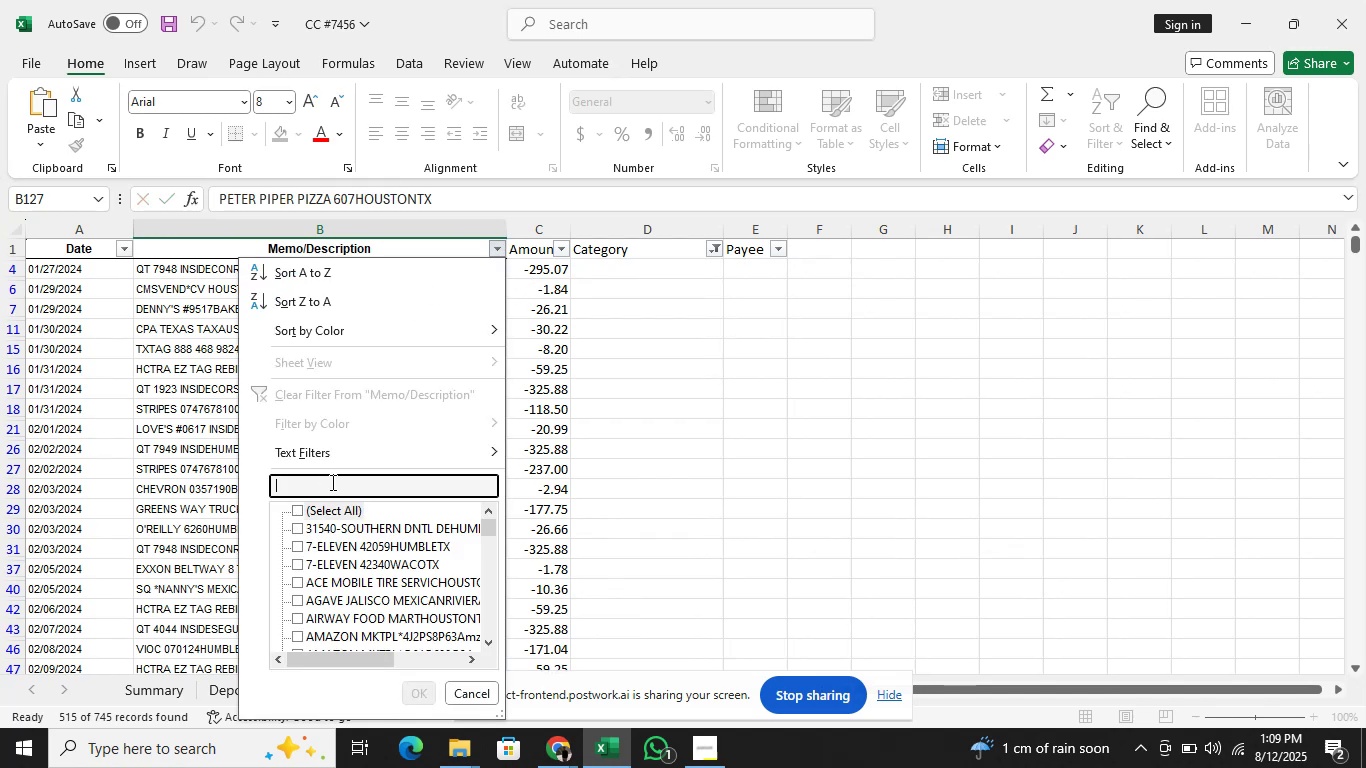 
key(Control+ControlLeft)
 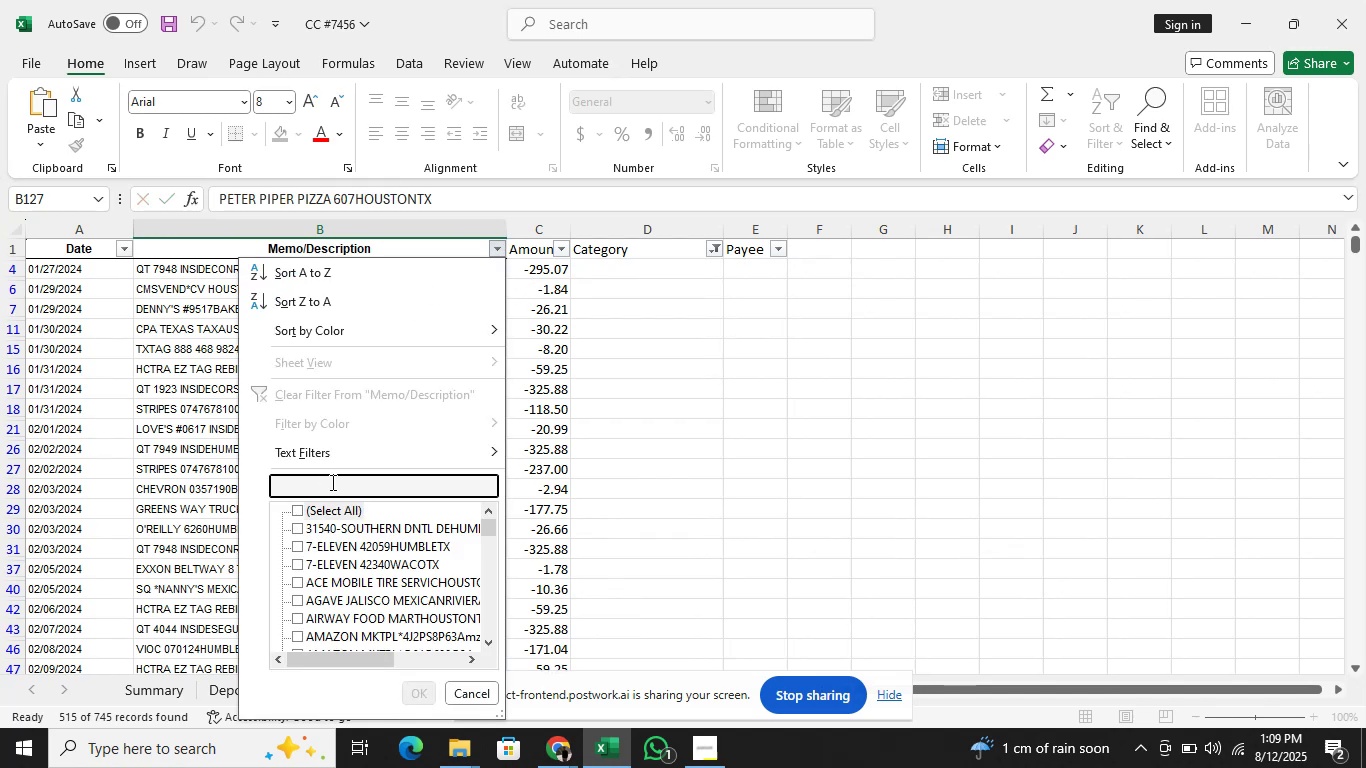 
key(Control+V)
 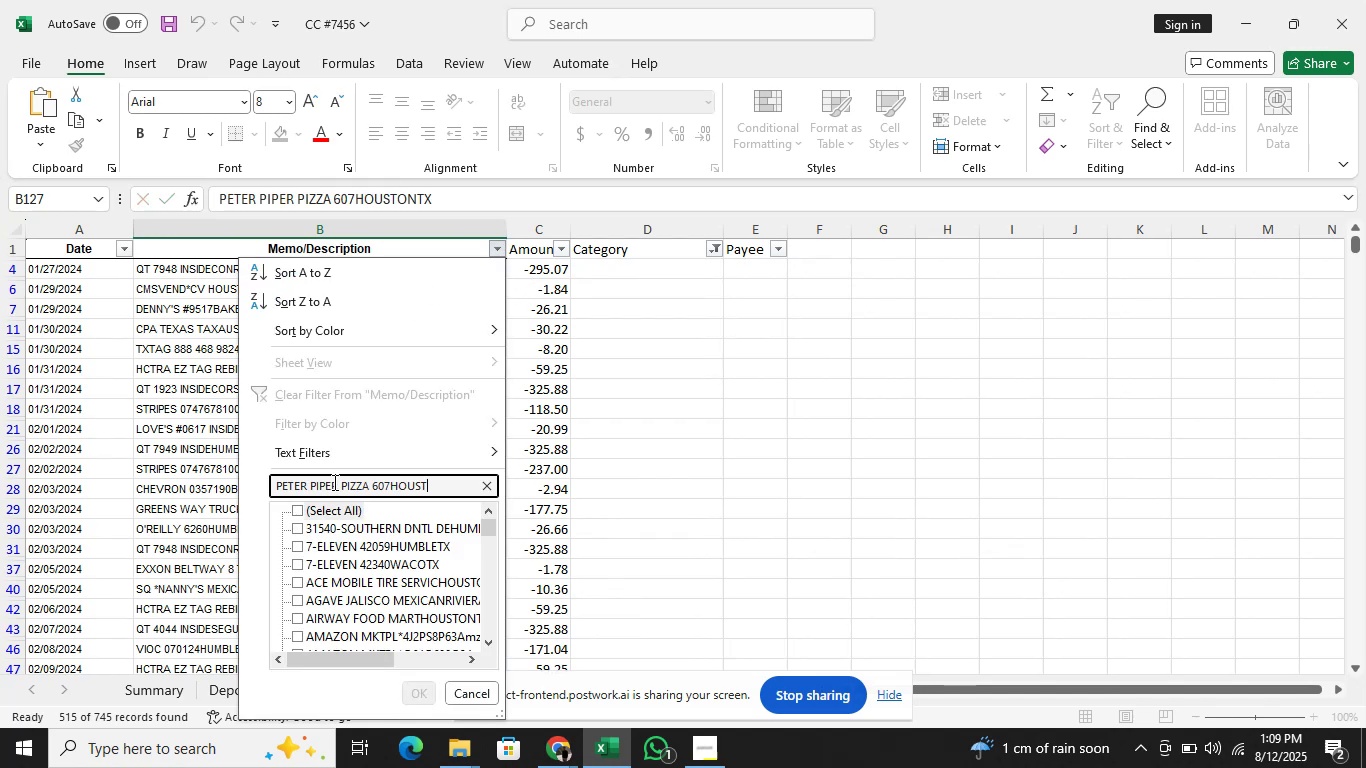 
key(Enter)
 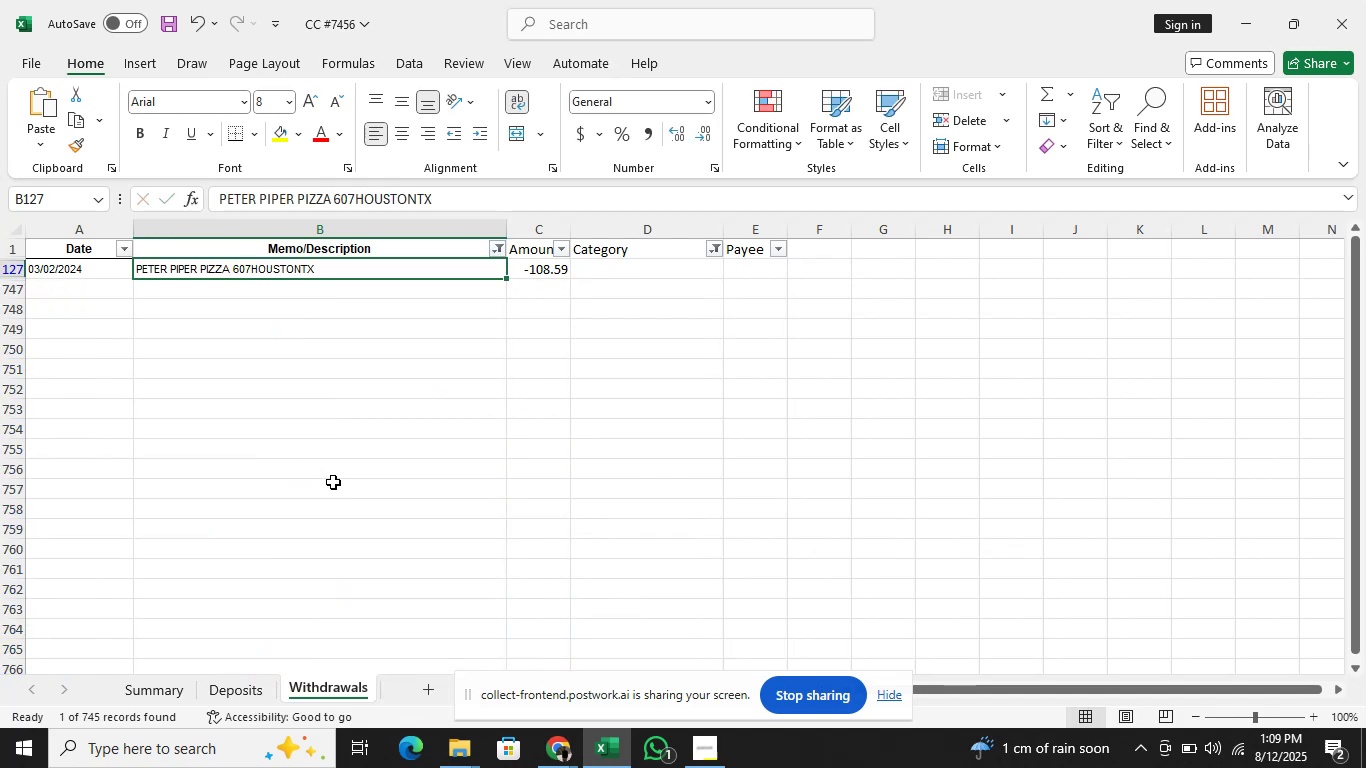 
key(ArrowRight)
 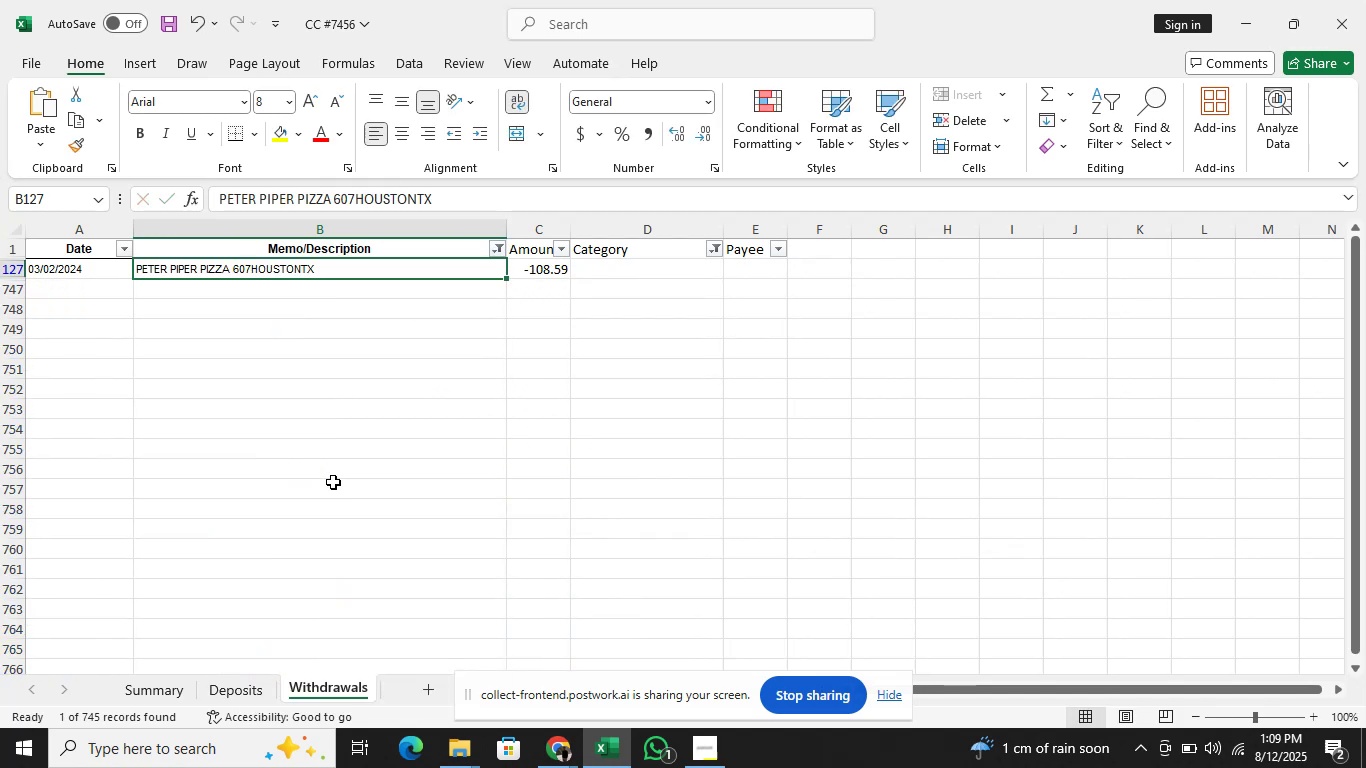 
key(ArrowRight)
 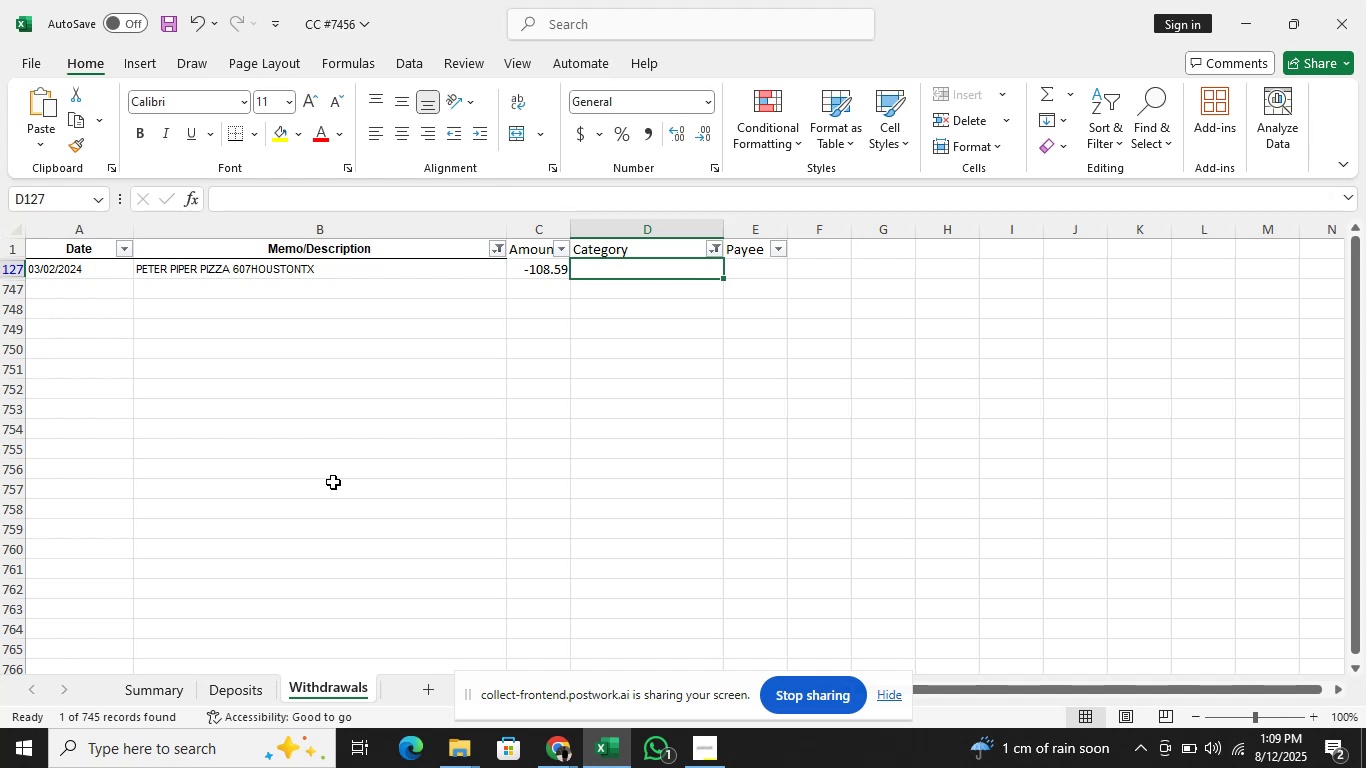 
type(me)
 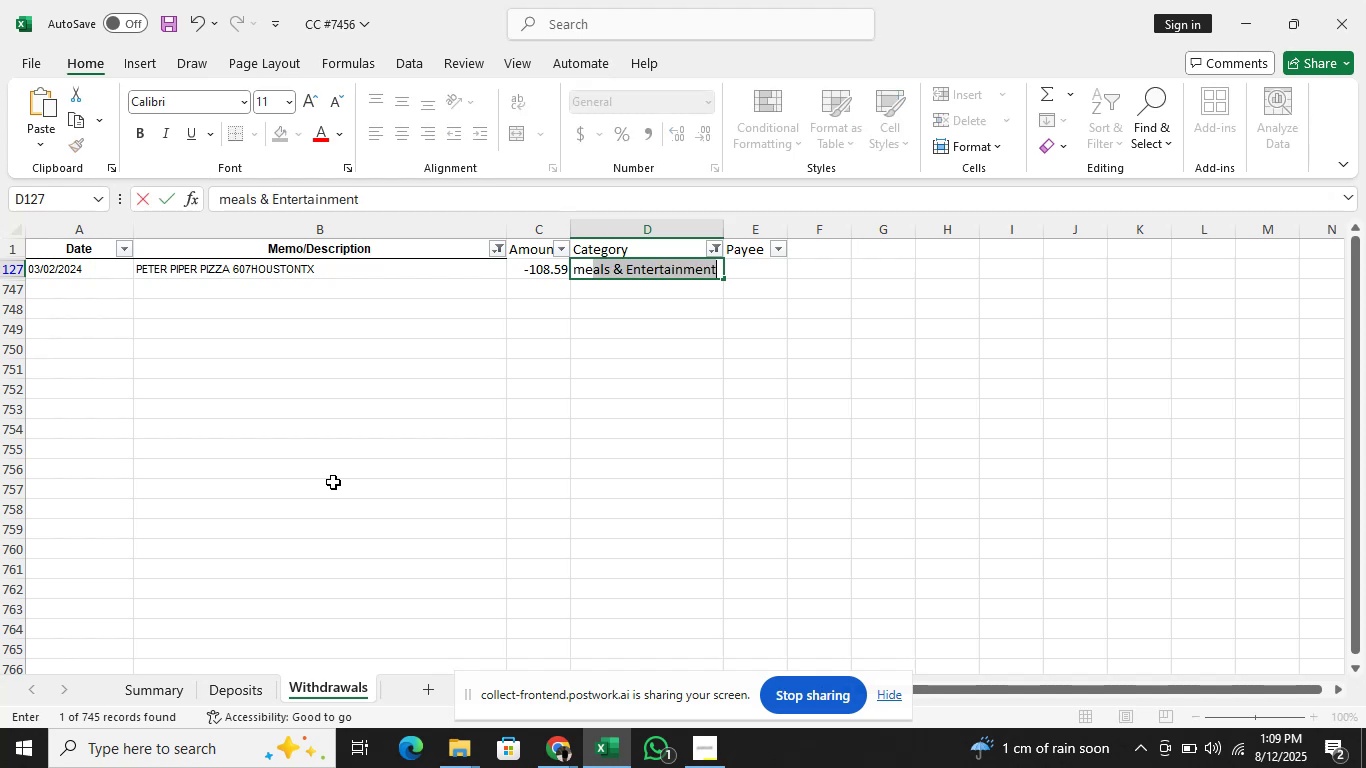 
key(Enter)
 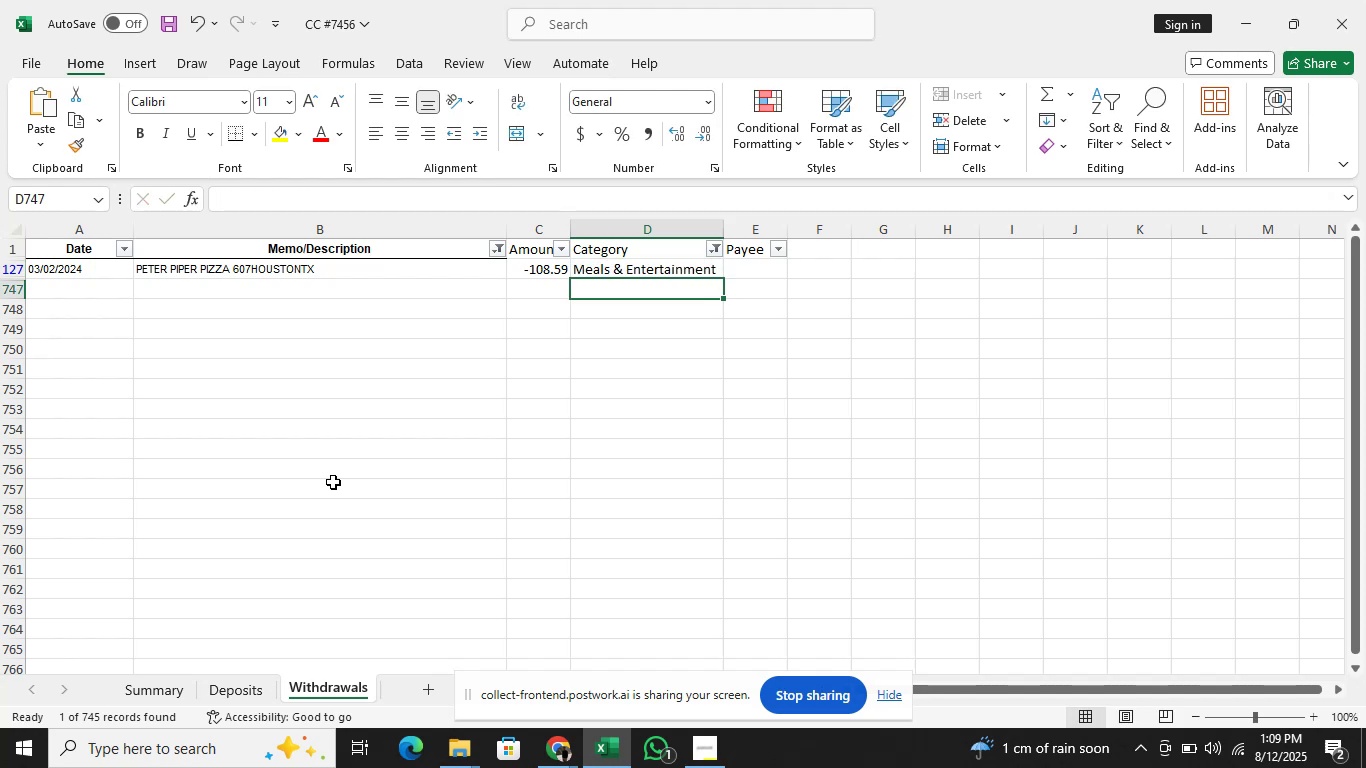 
key(Alt+AltLeft)
 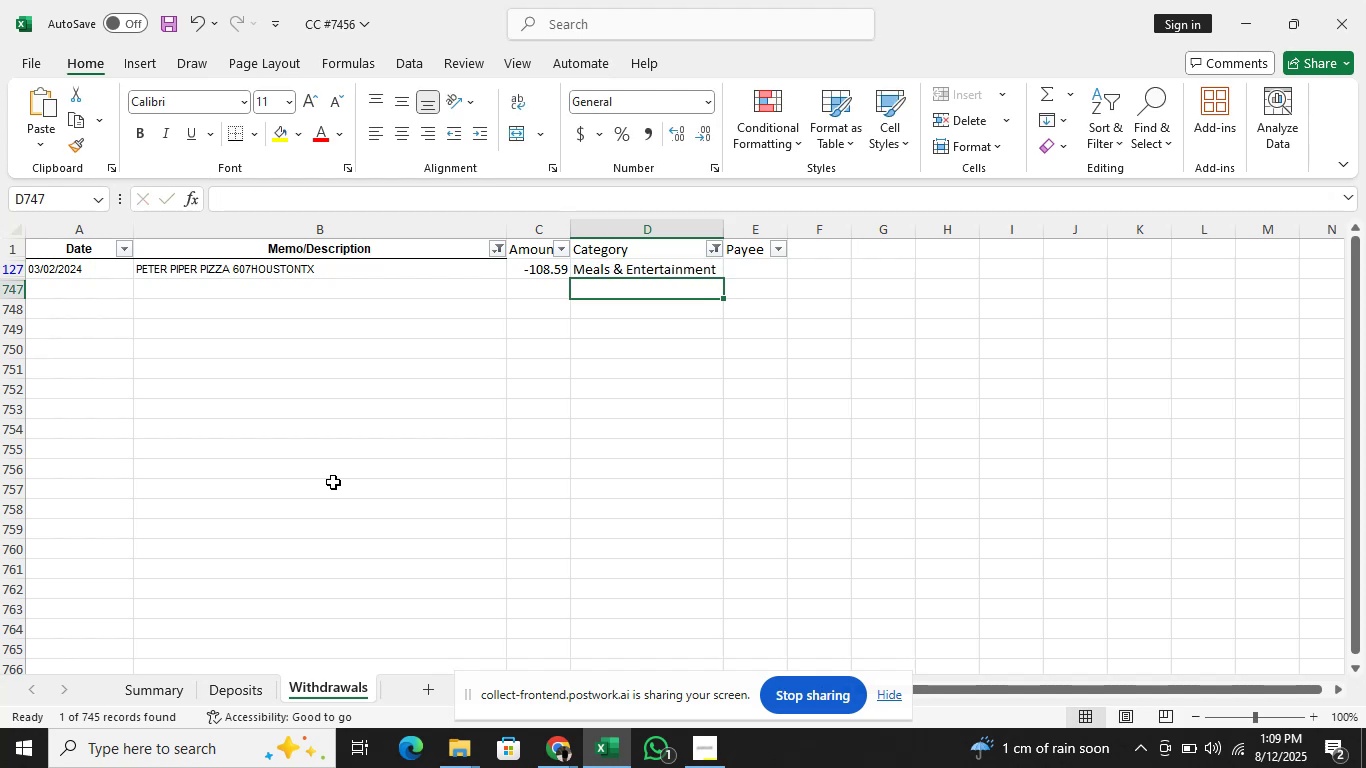 
key(Alt+Tab)
 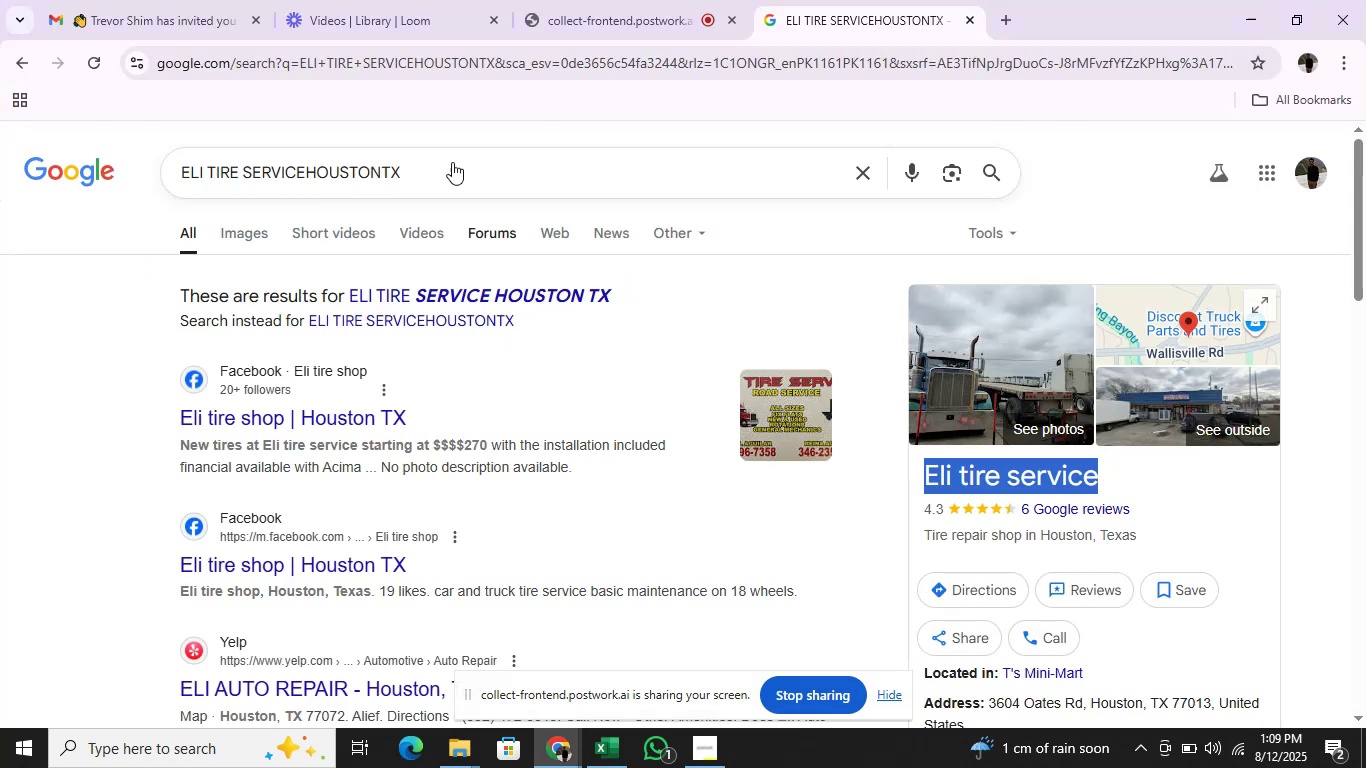 
left_click([440, 180])
 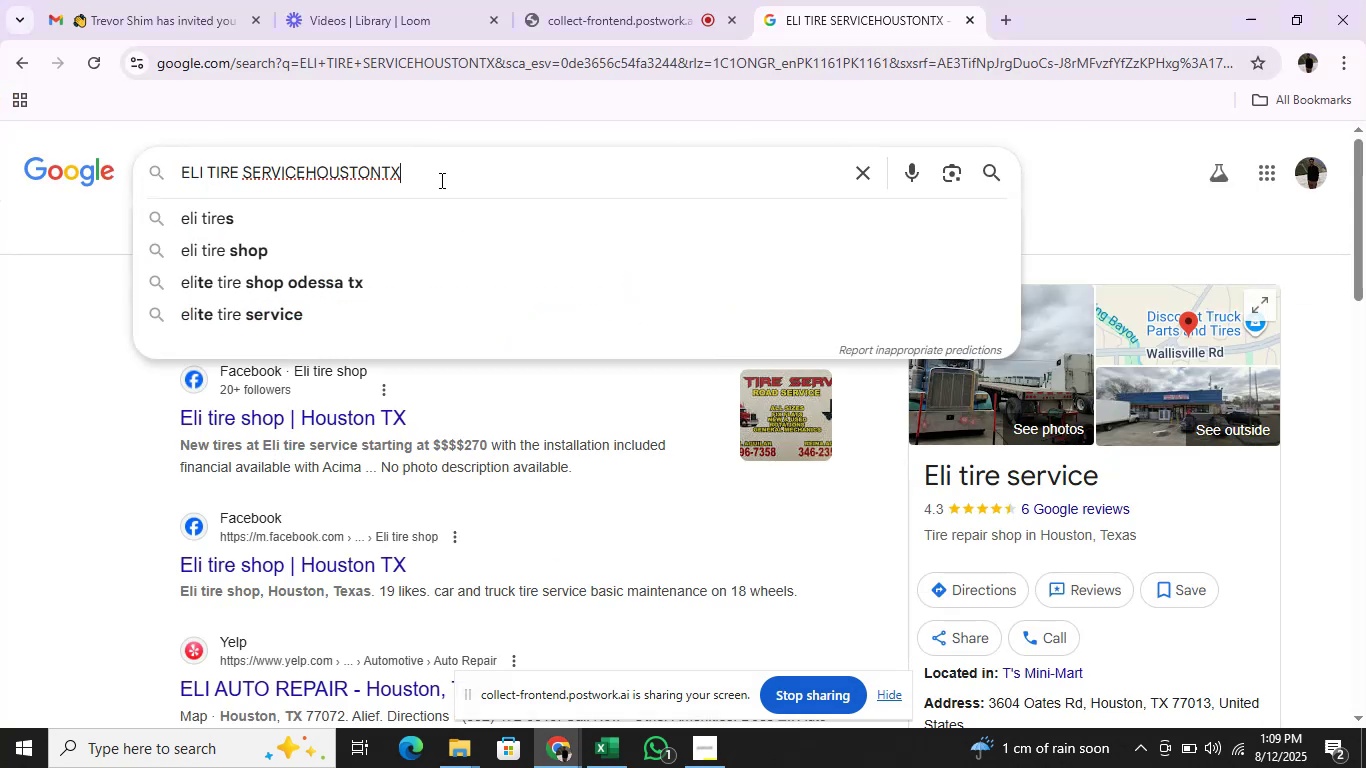 
hold_key(key=Backspace, duration=1.51)
 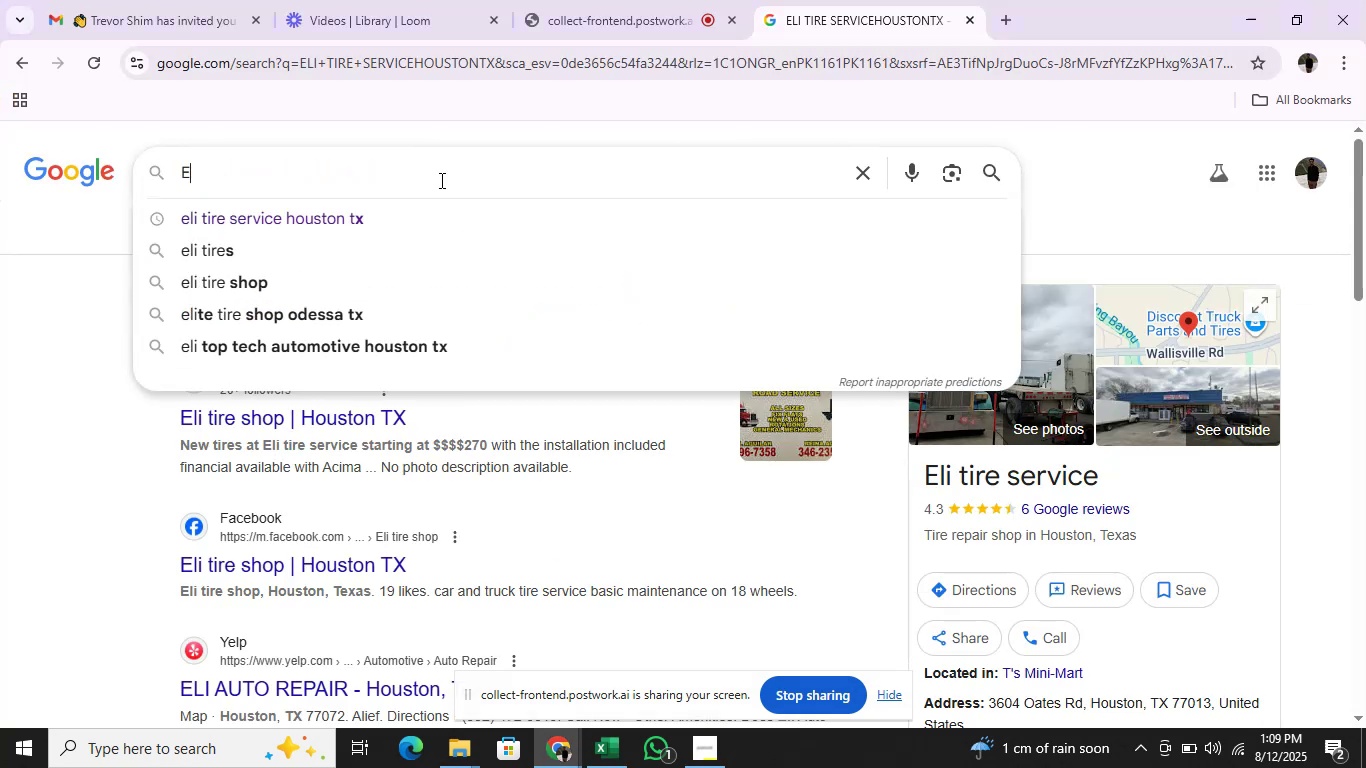 
key(Backspace)
 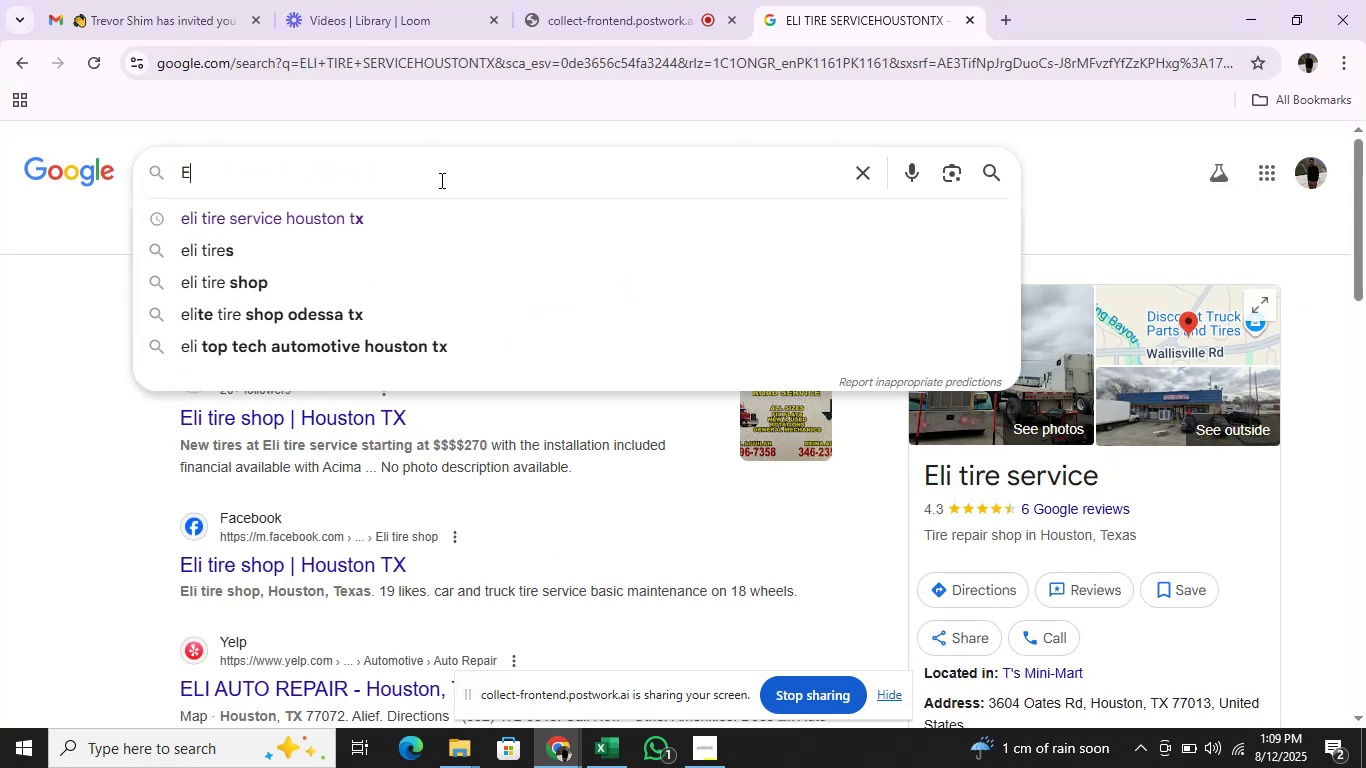 
key(Backspace)
 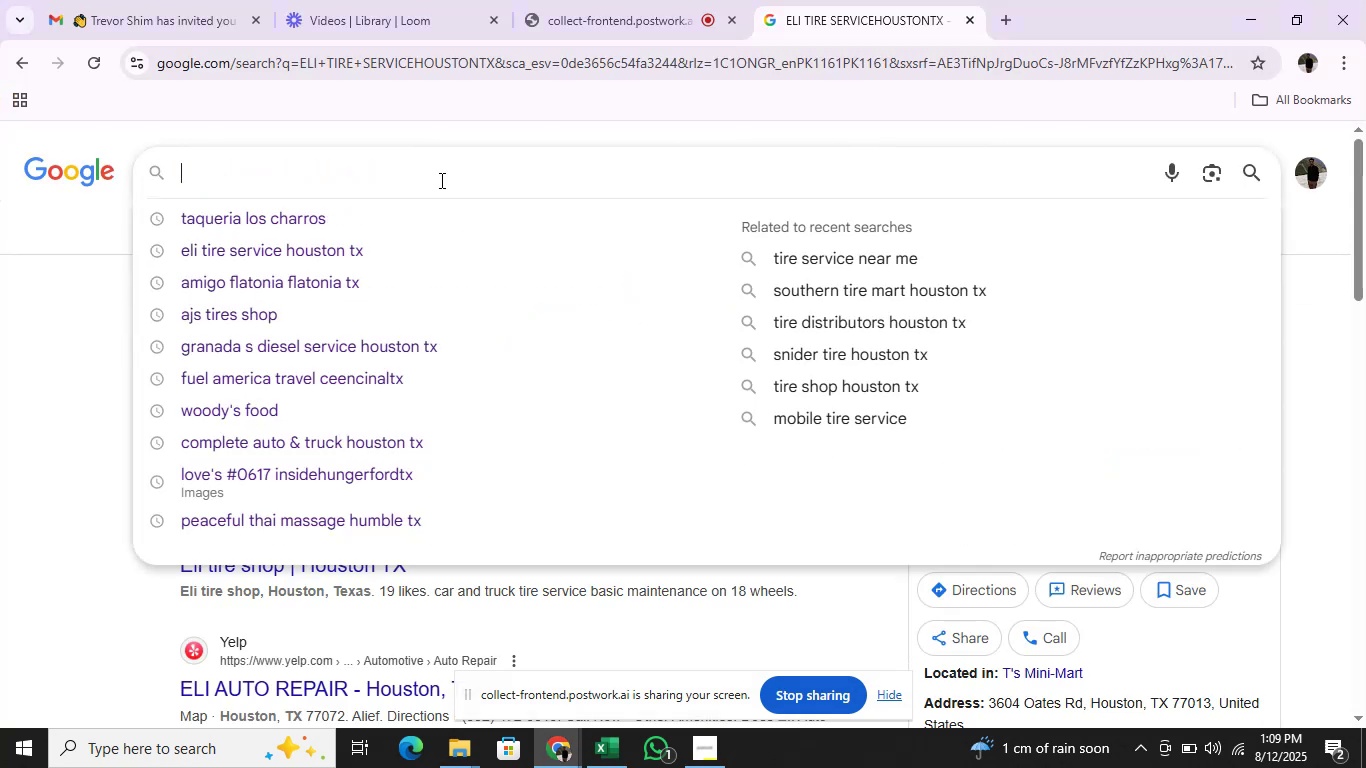 
key(Backspace)
 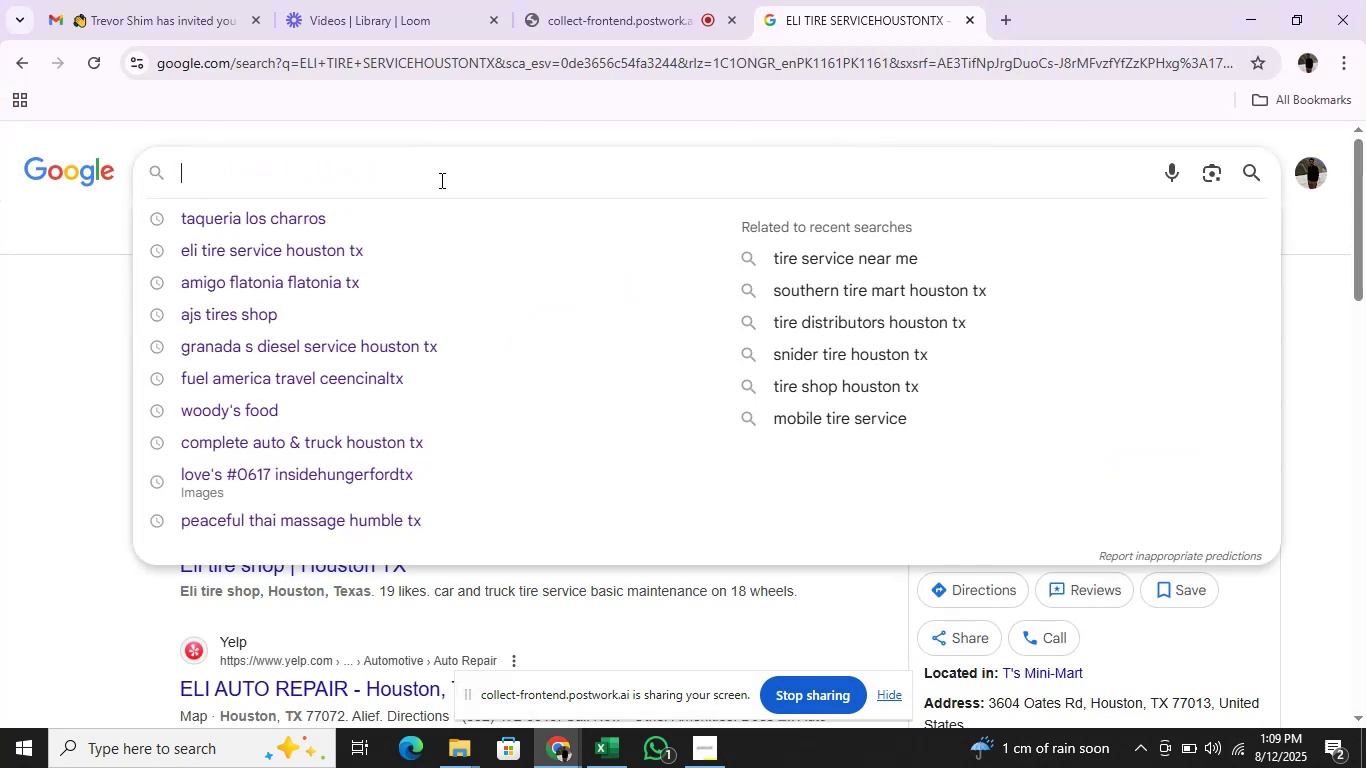 
key(Control+ControlLeft)
 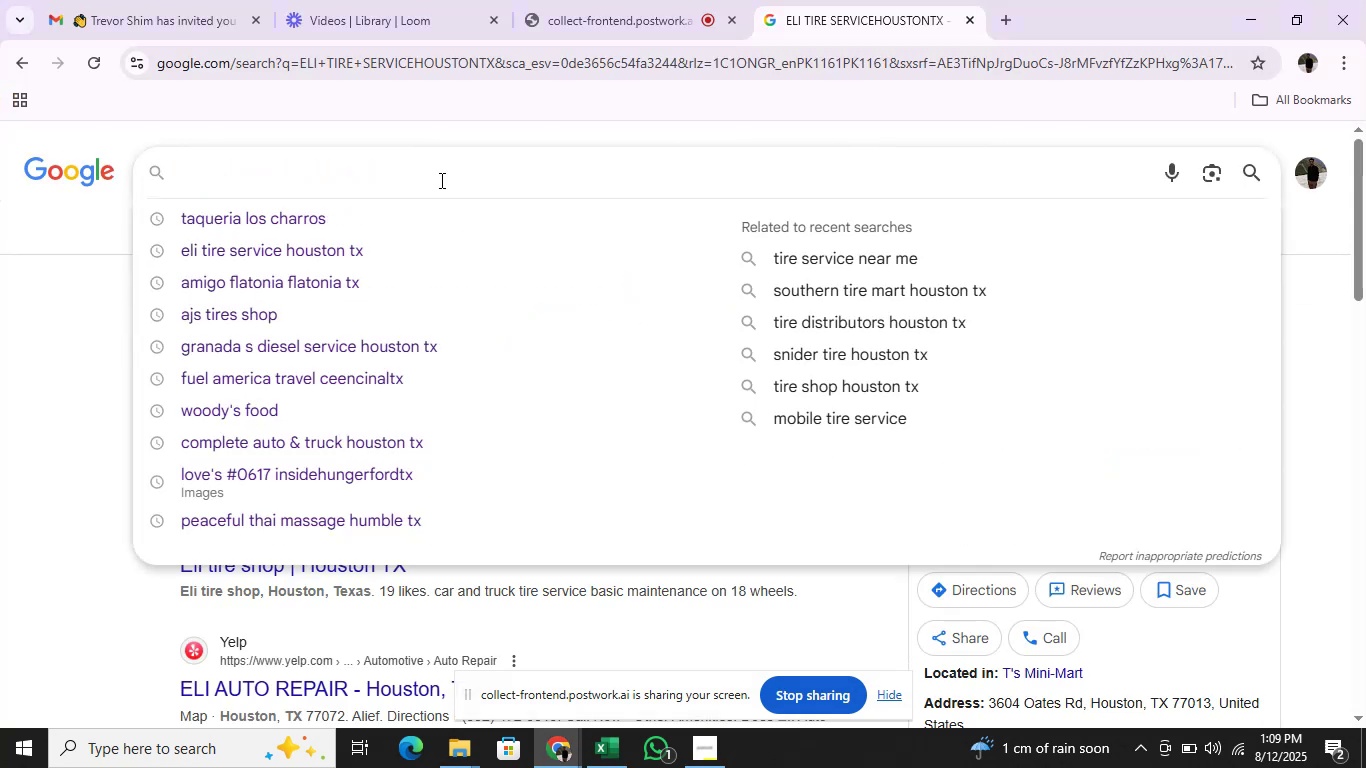 
key(Control+V)
 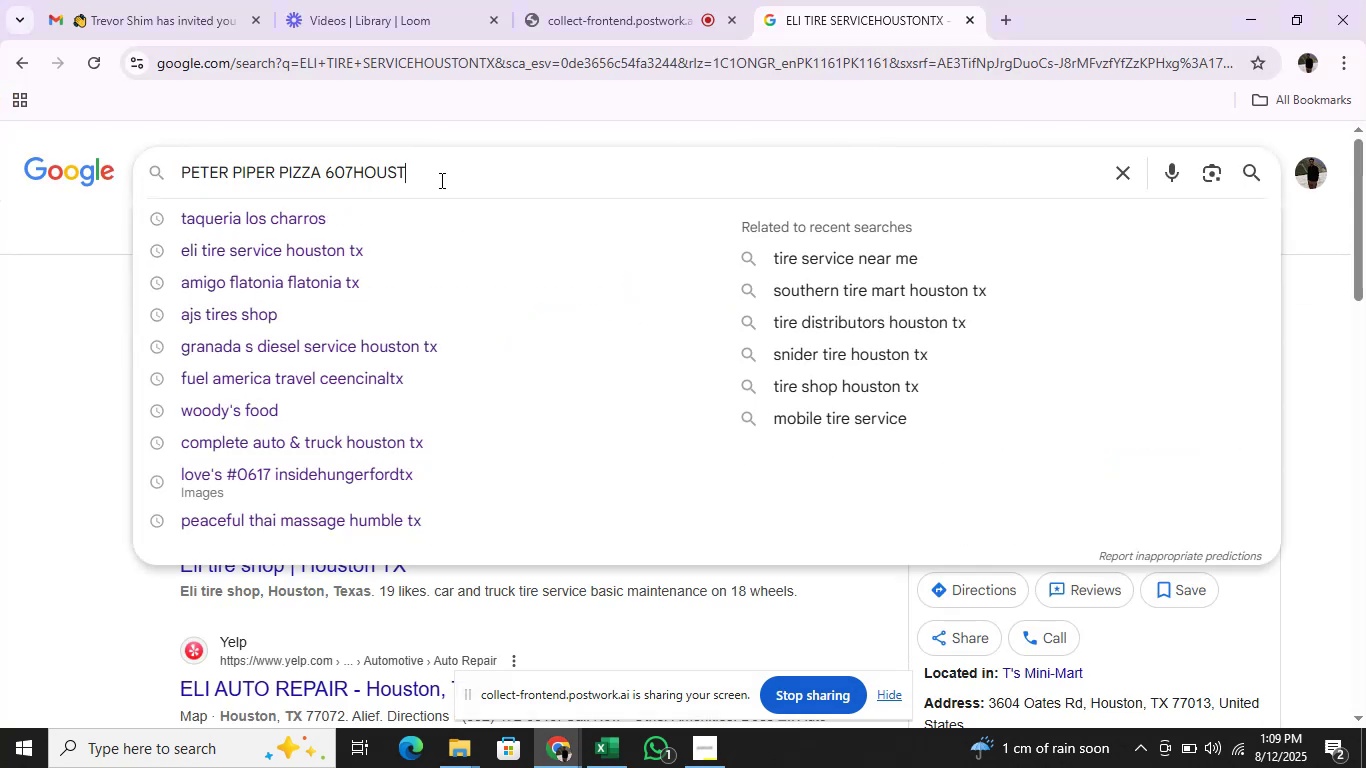 
key(Enter)
 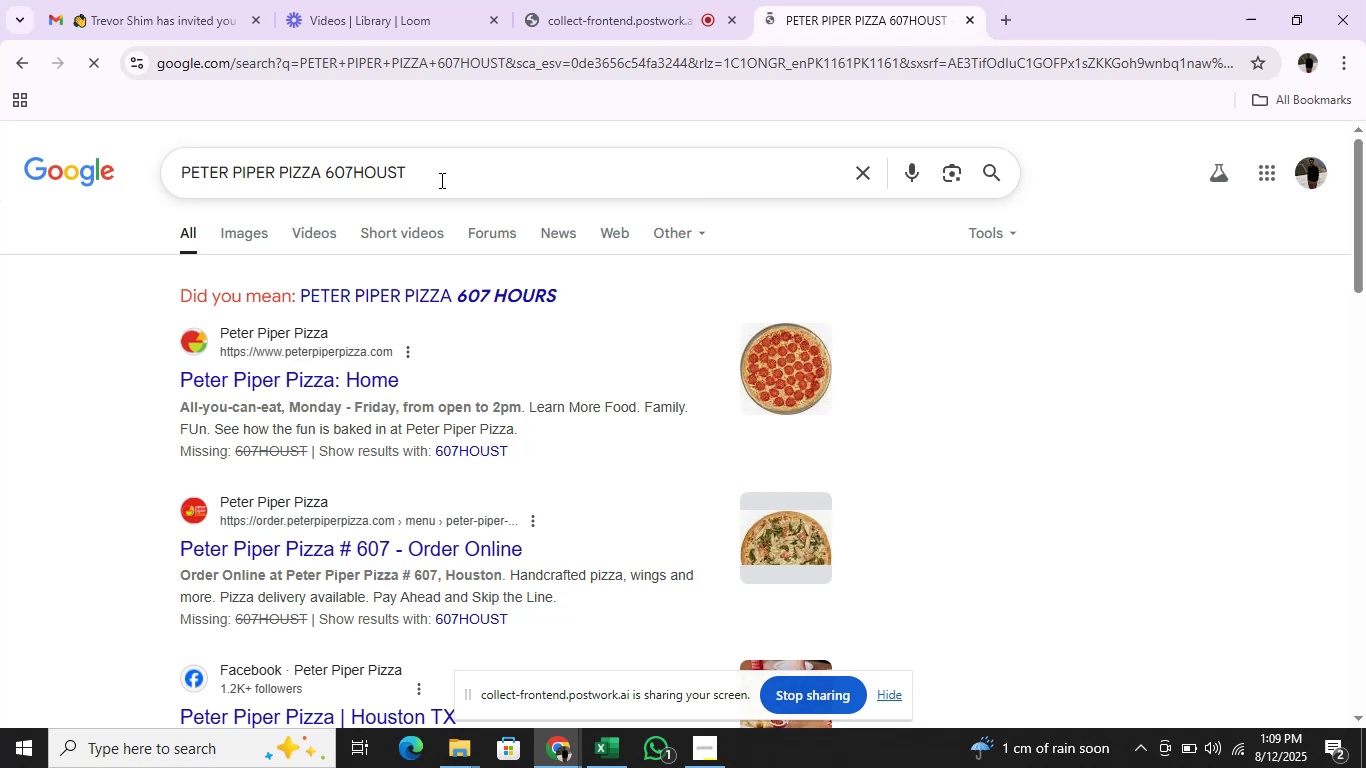 
key(Alt+AltLeft)
 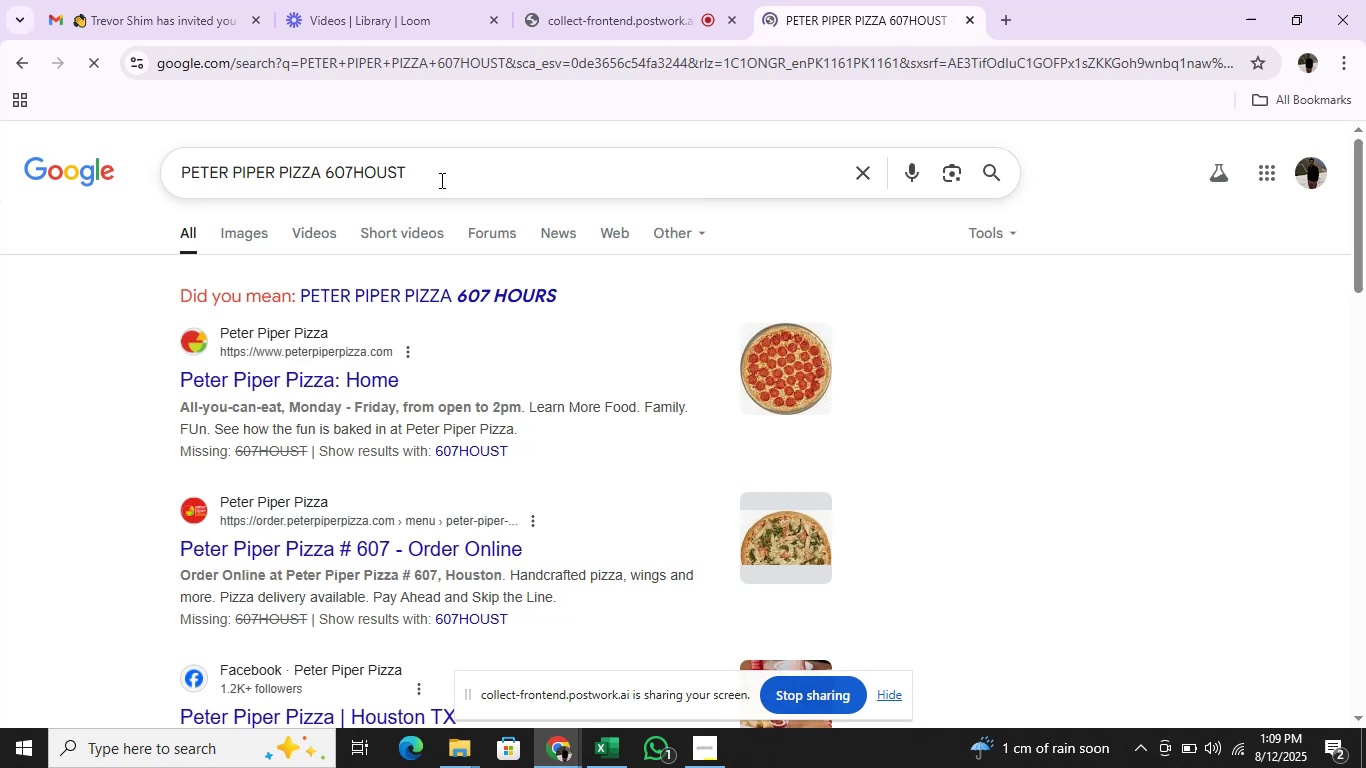 
key(Alt+Tab)
 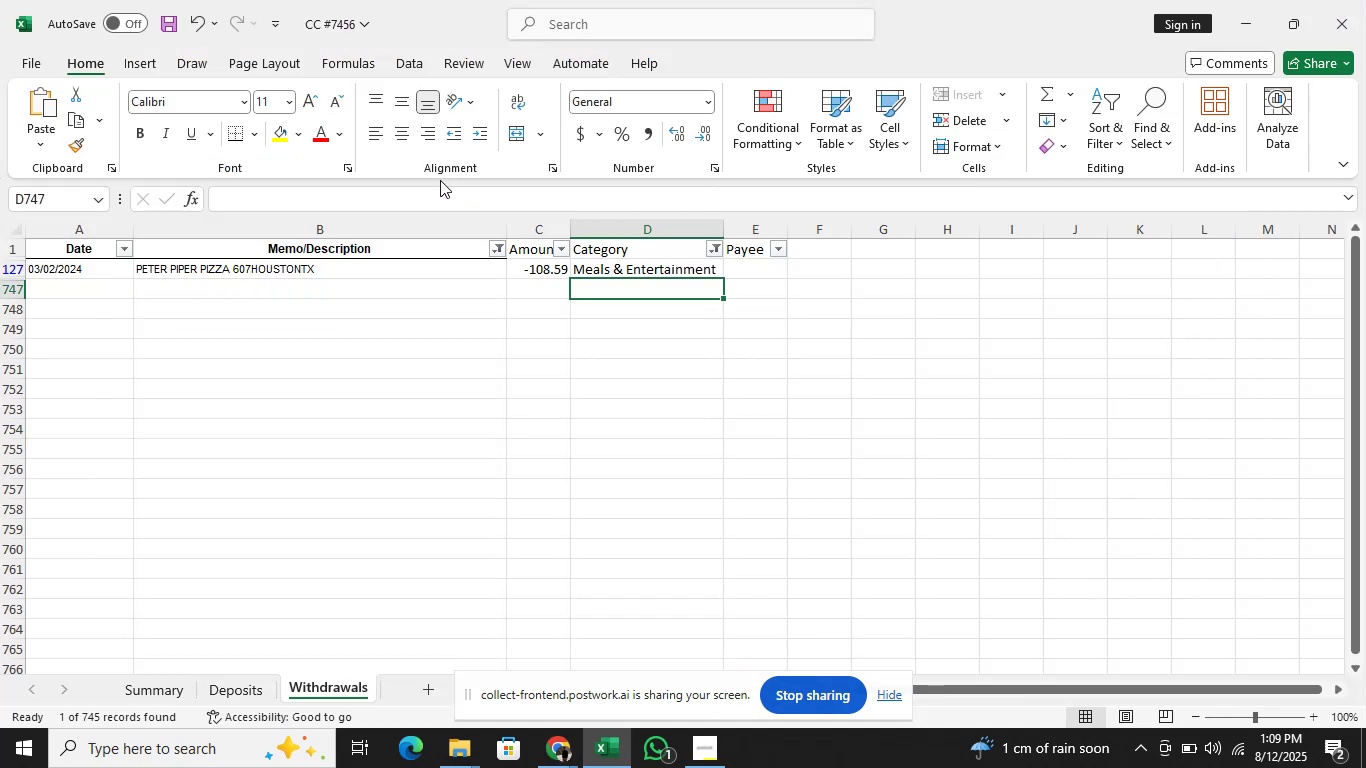 
key(ArrowUp)
 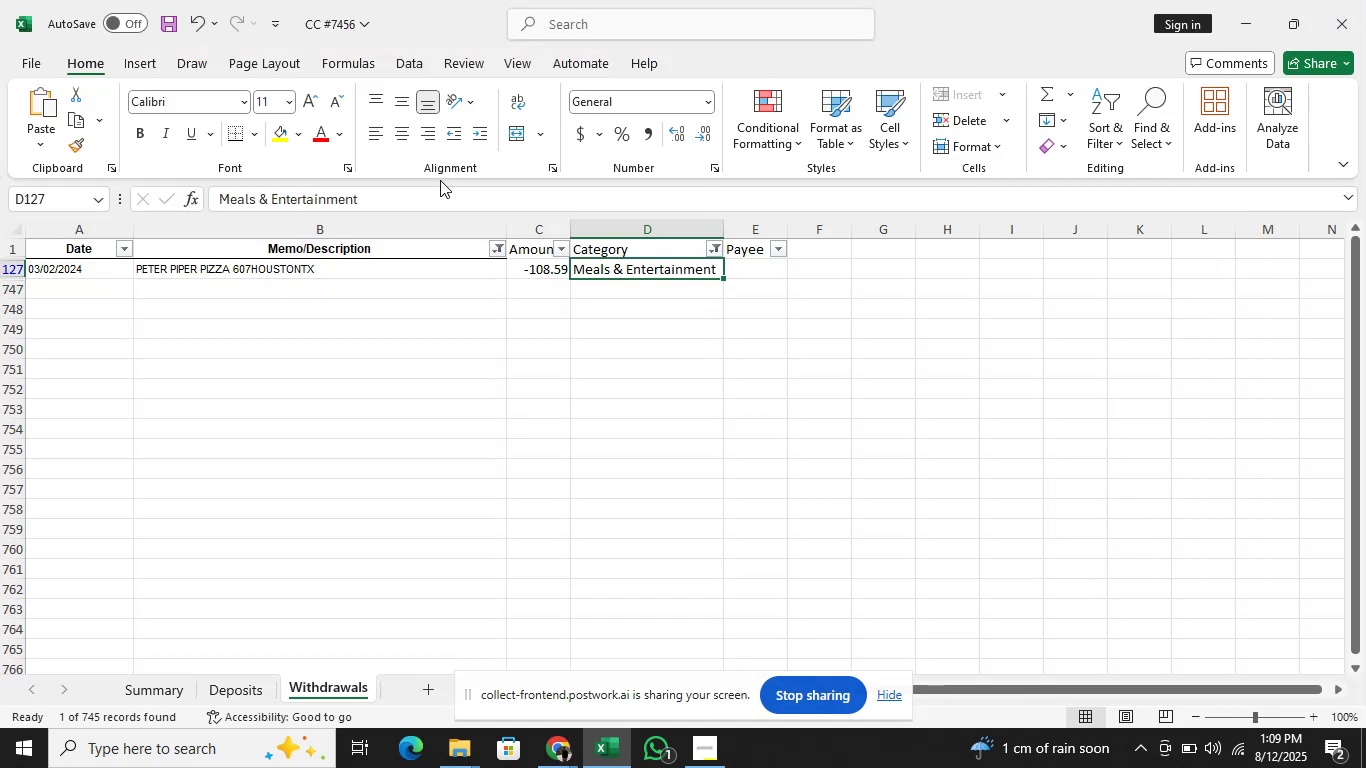 
key(ArrowRight)
 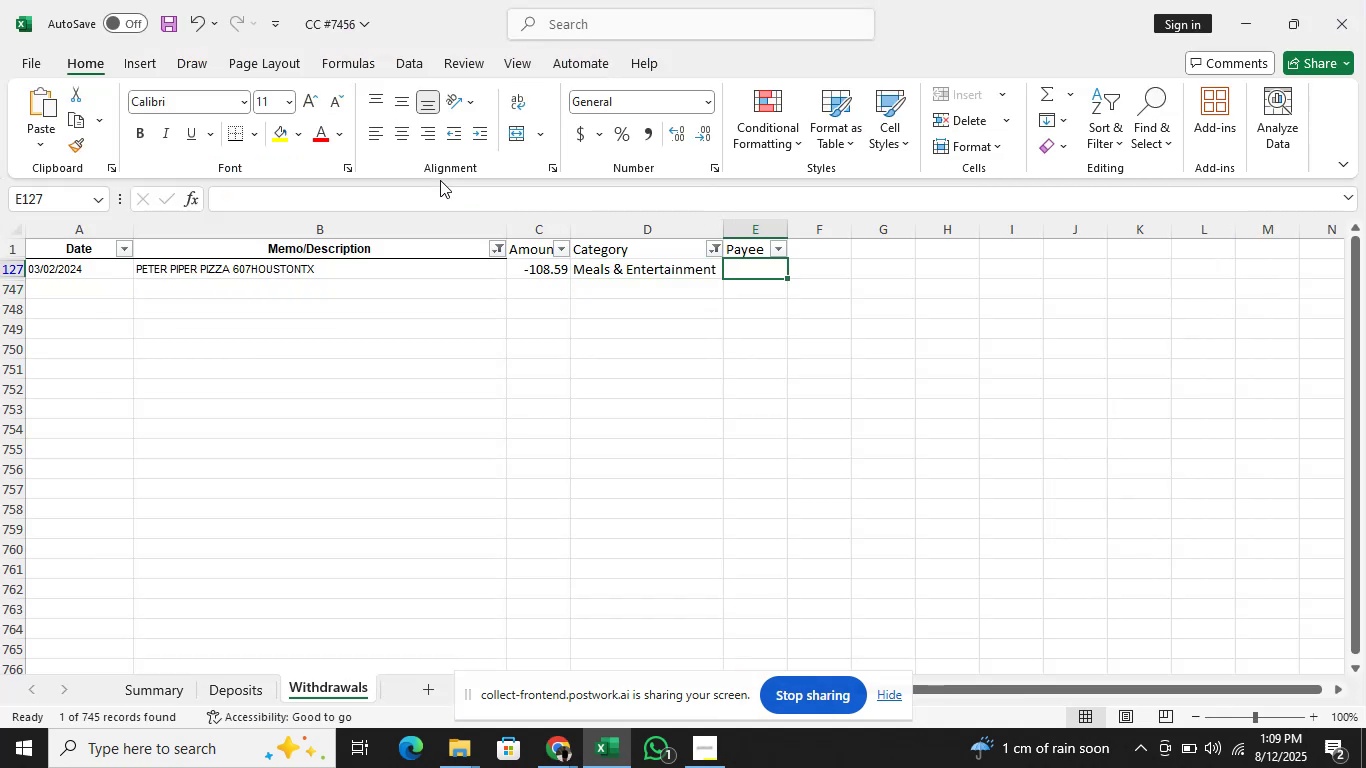 
type(Peter Piper Pizza)
 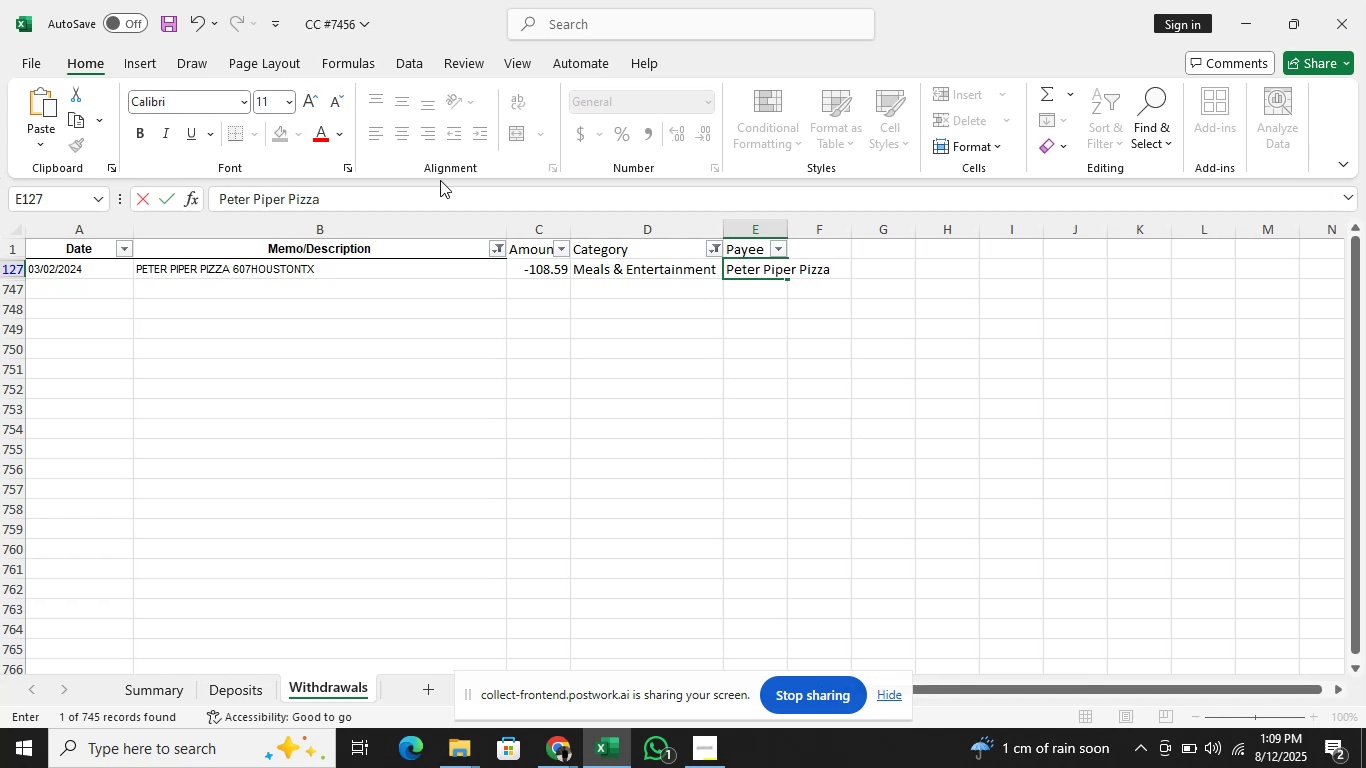 
key(Enter)
 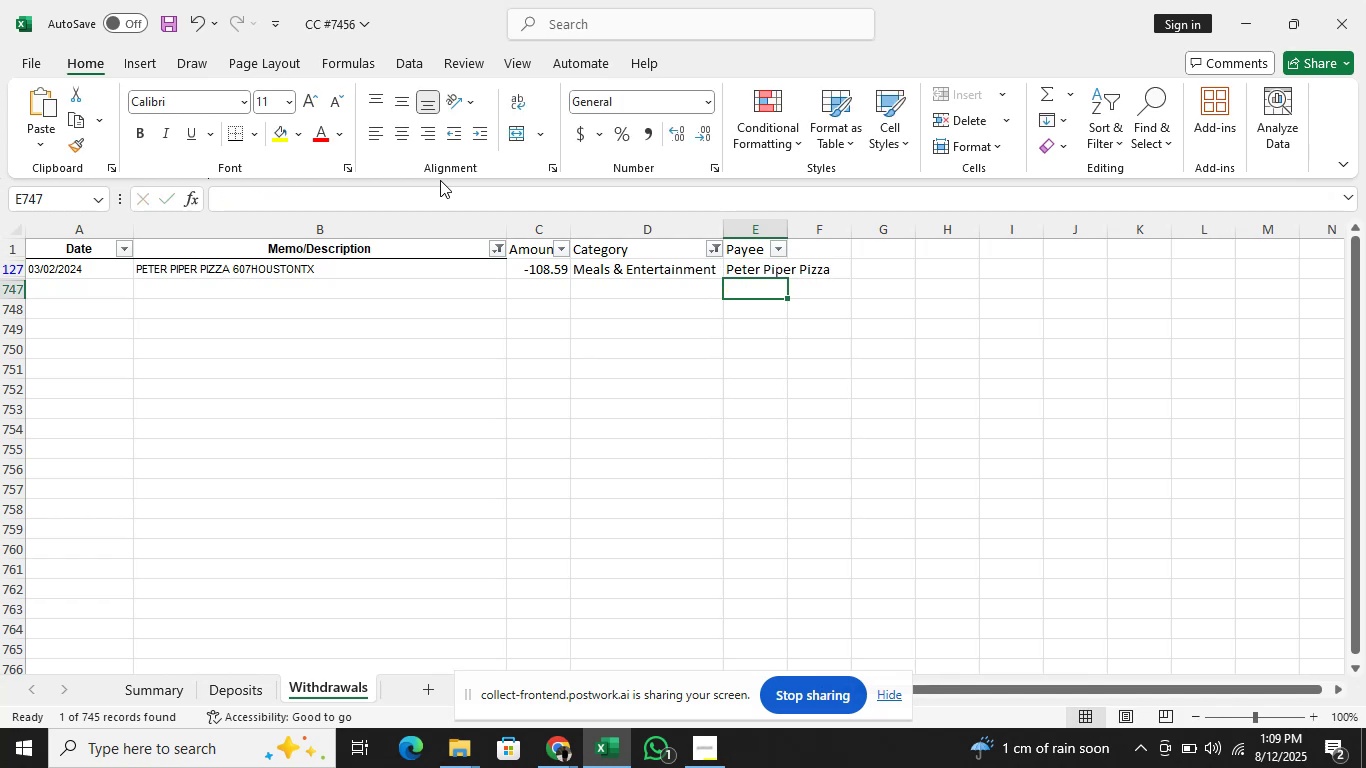 
key(ArrowUp)
 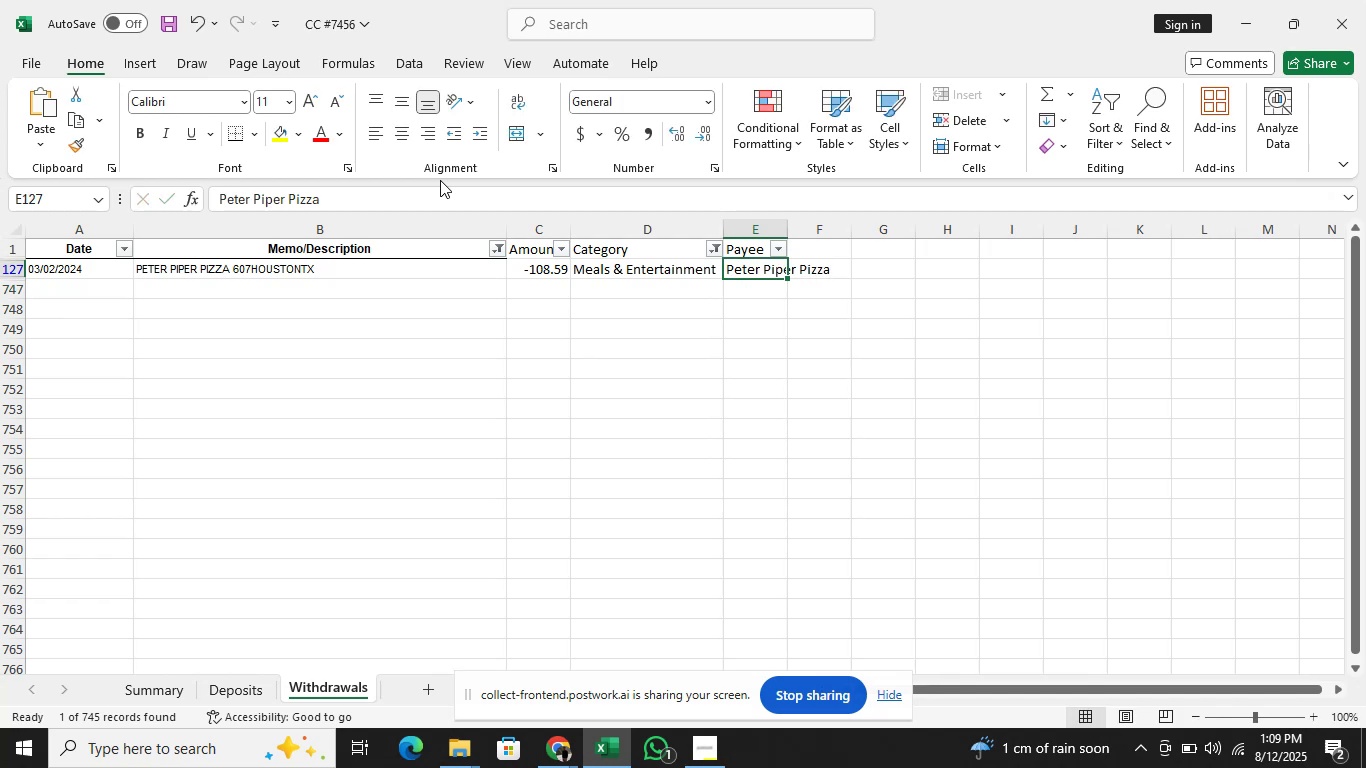 
key(ArrowUp)
 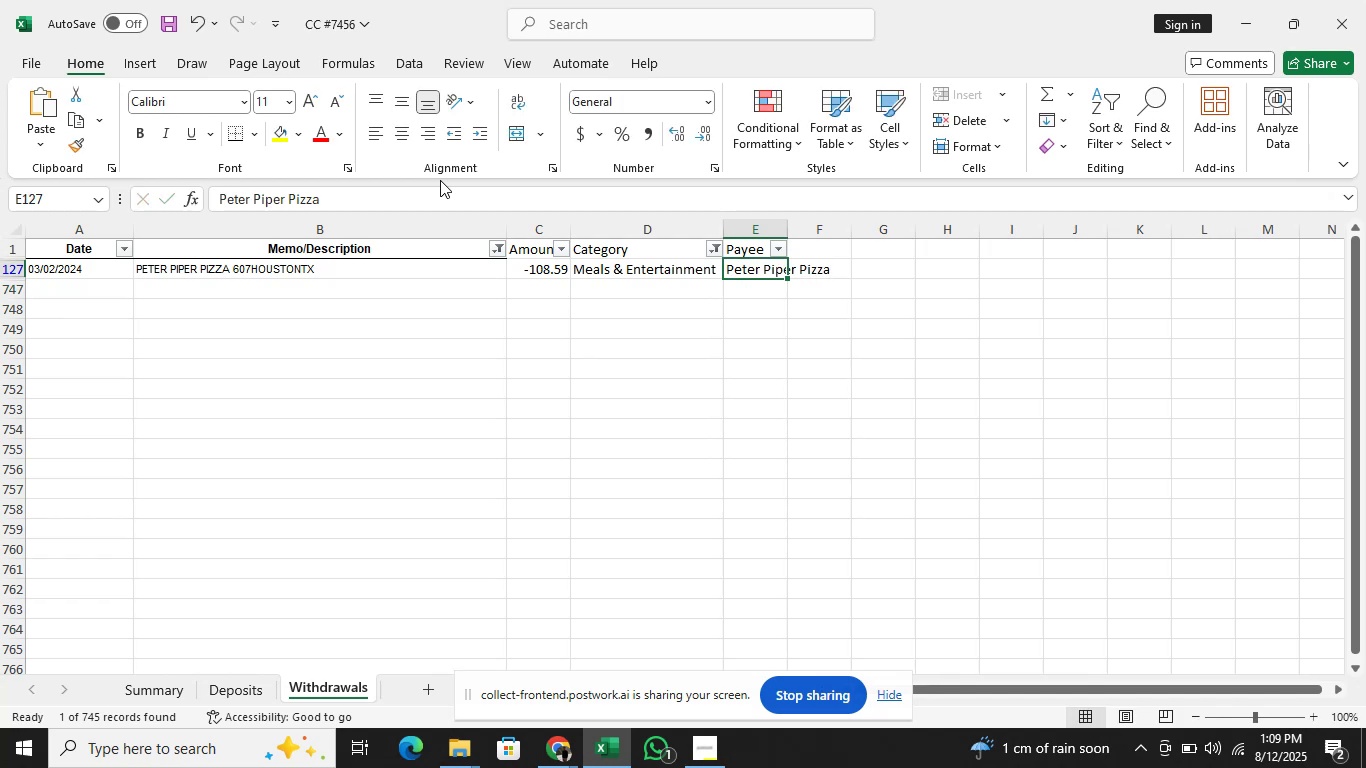 
key(ArrowLeft)
 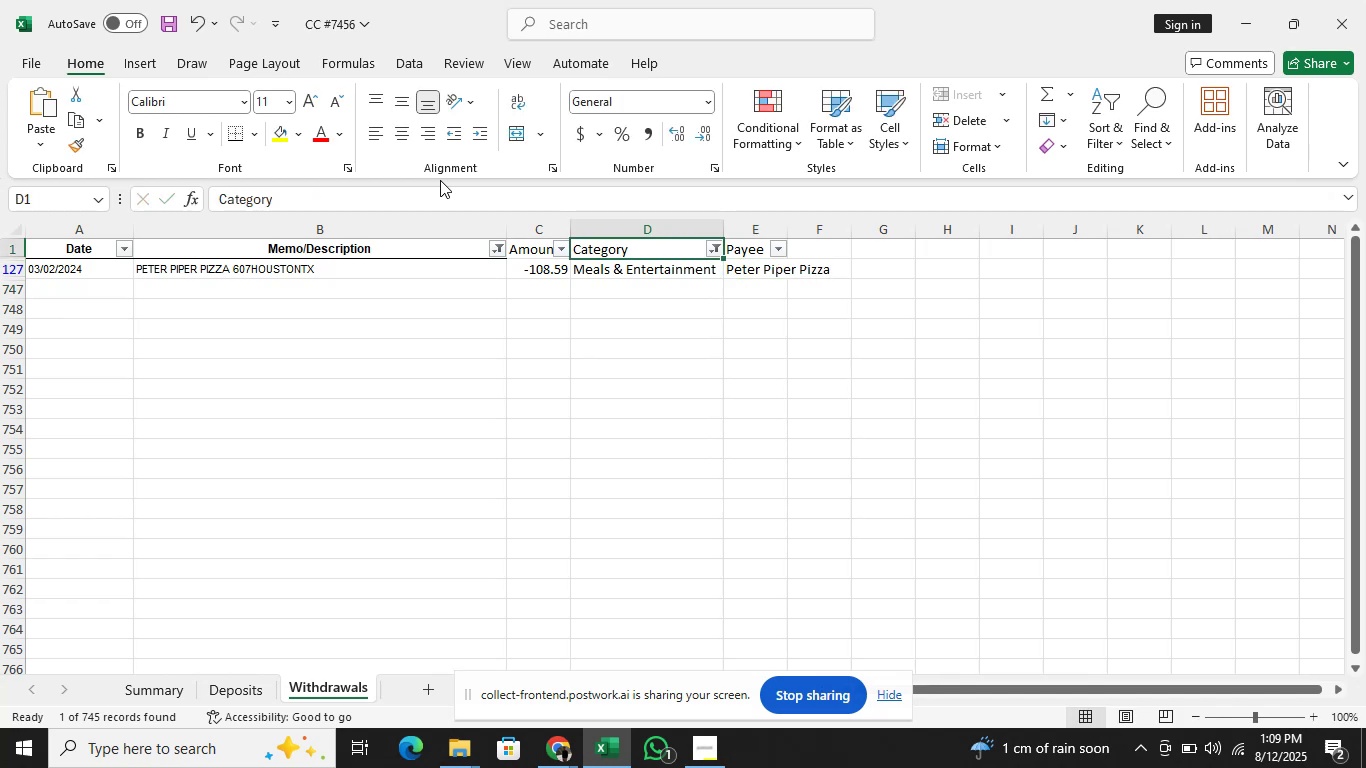 
key(ArrowLeft)
 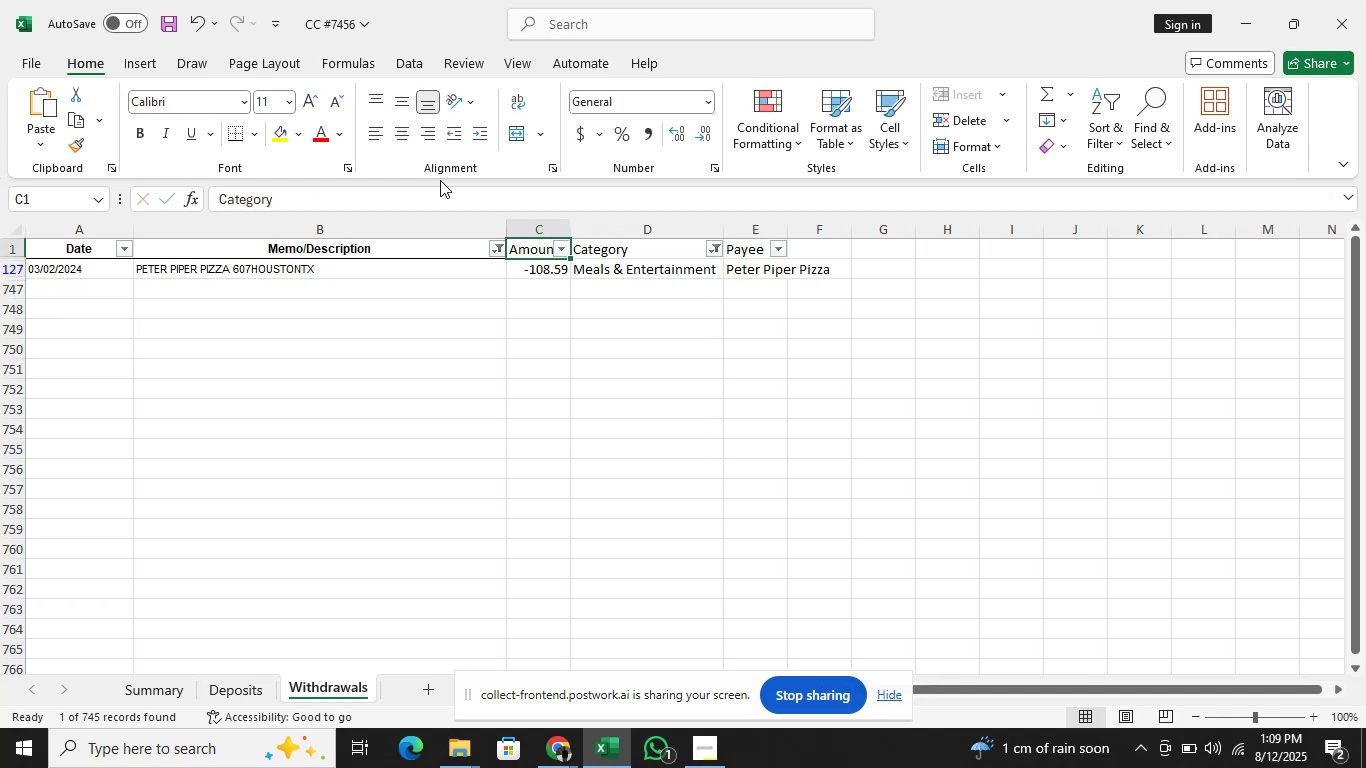 
key(ArrowLeft)
 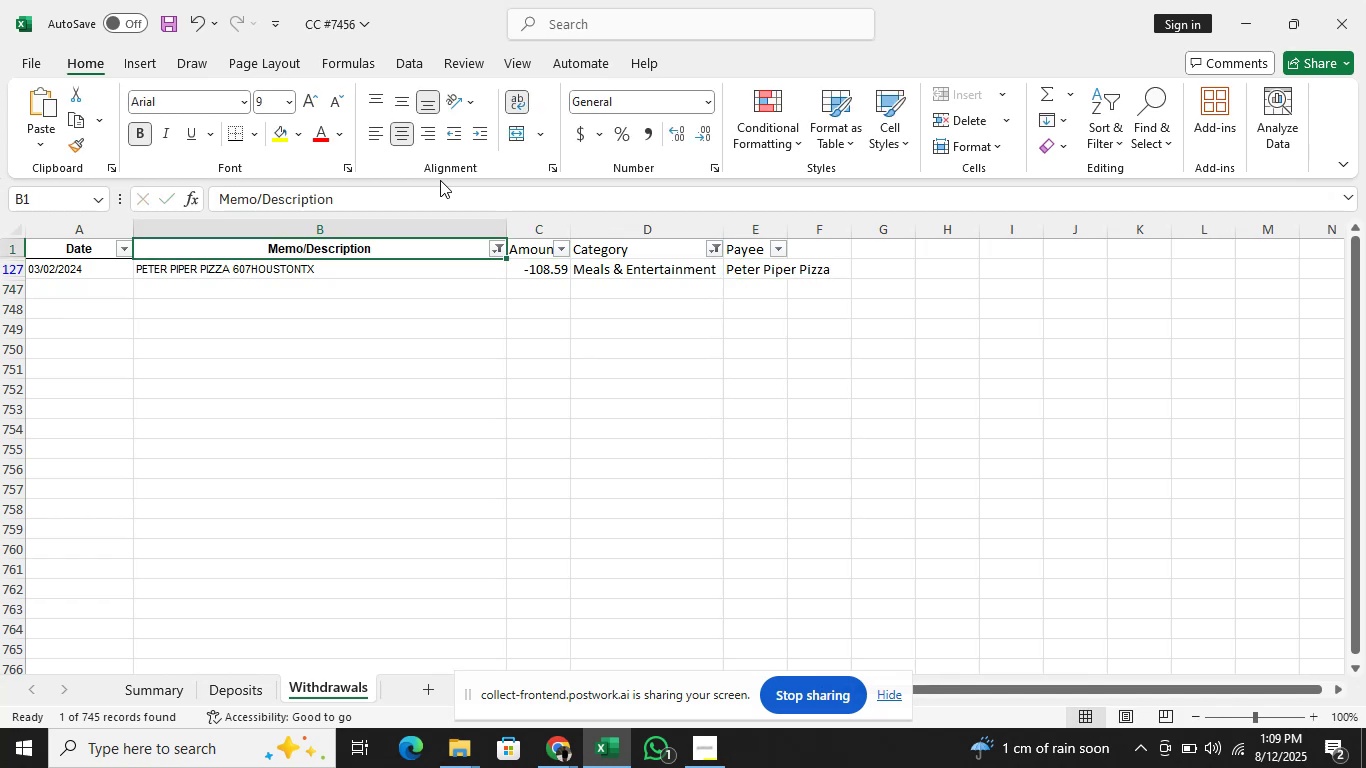 
key(Alt+AltLeft)
 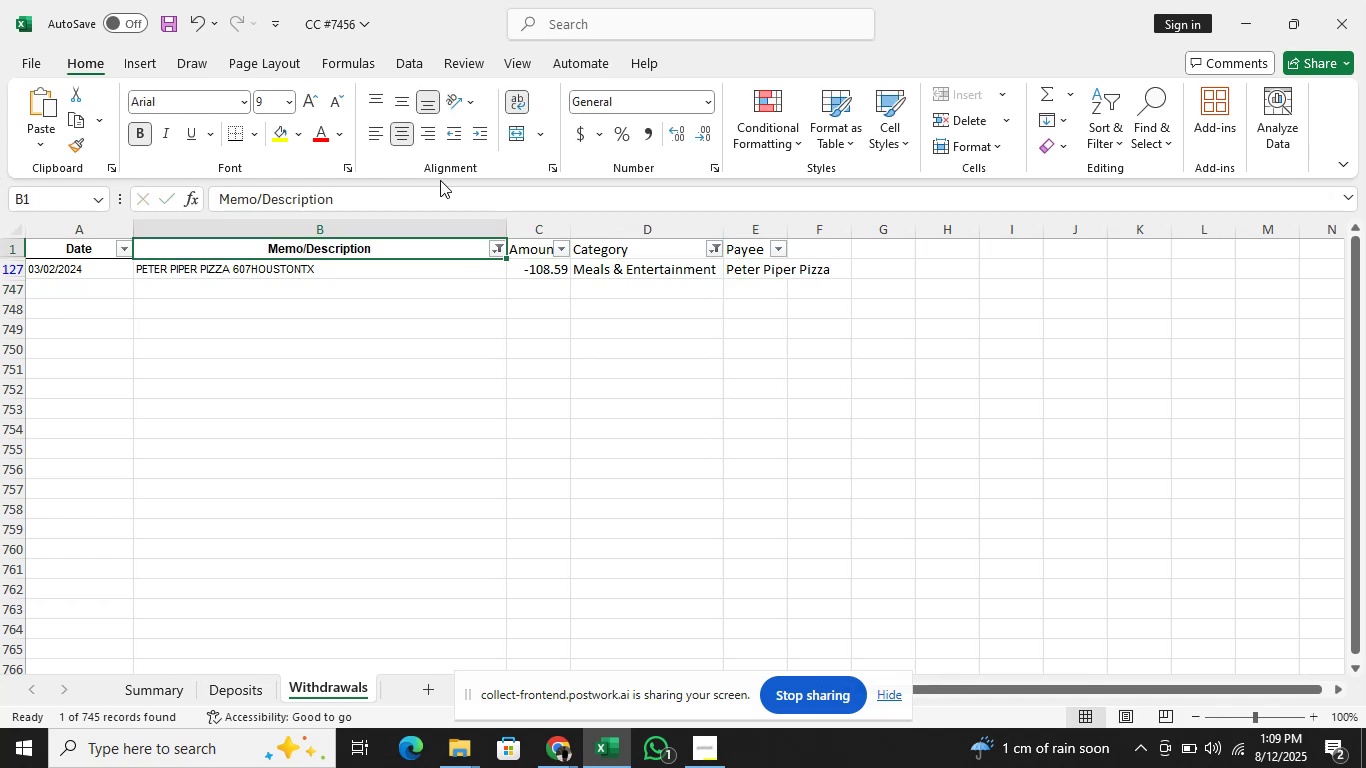 
key(Alt+ArrowDown)
 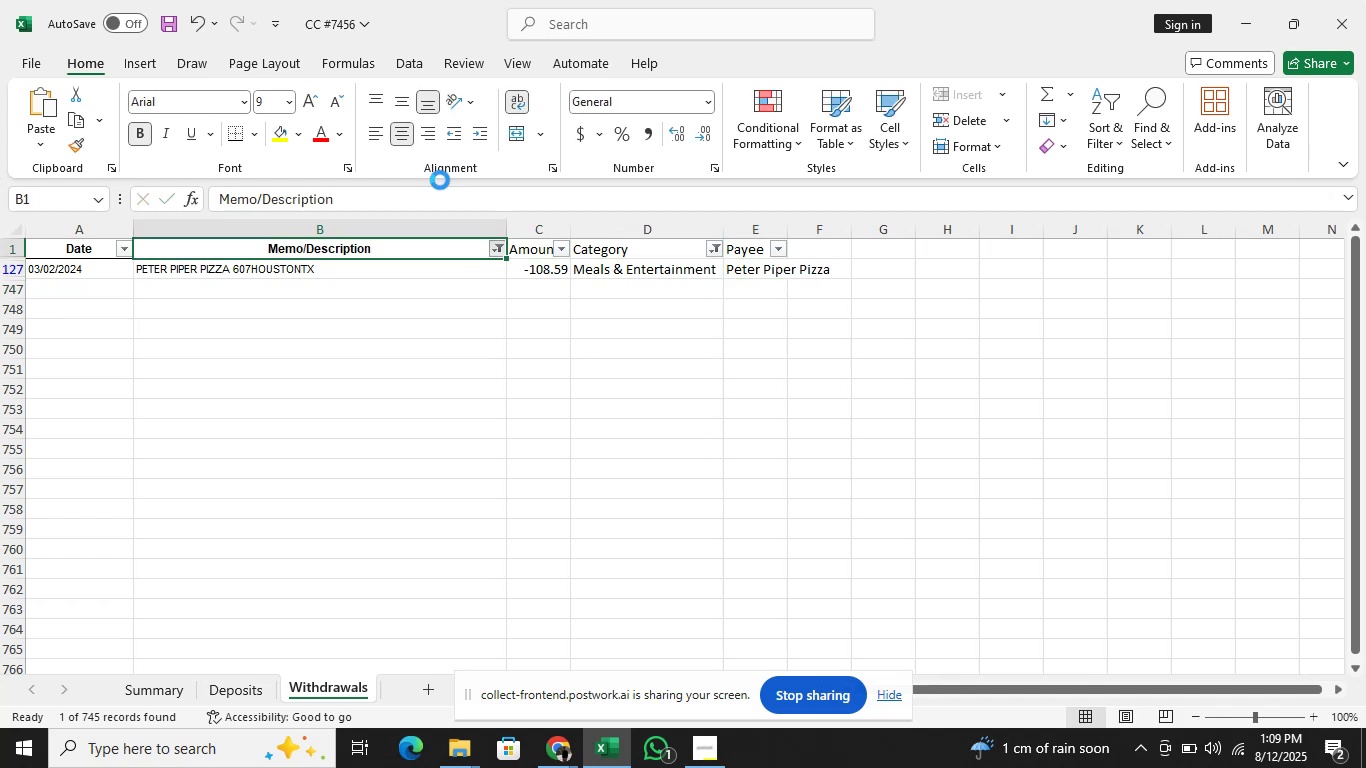 
key(ArrowDown)
 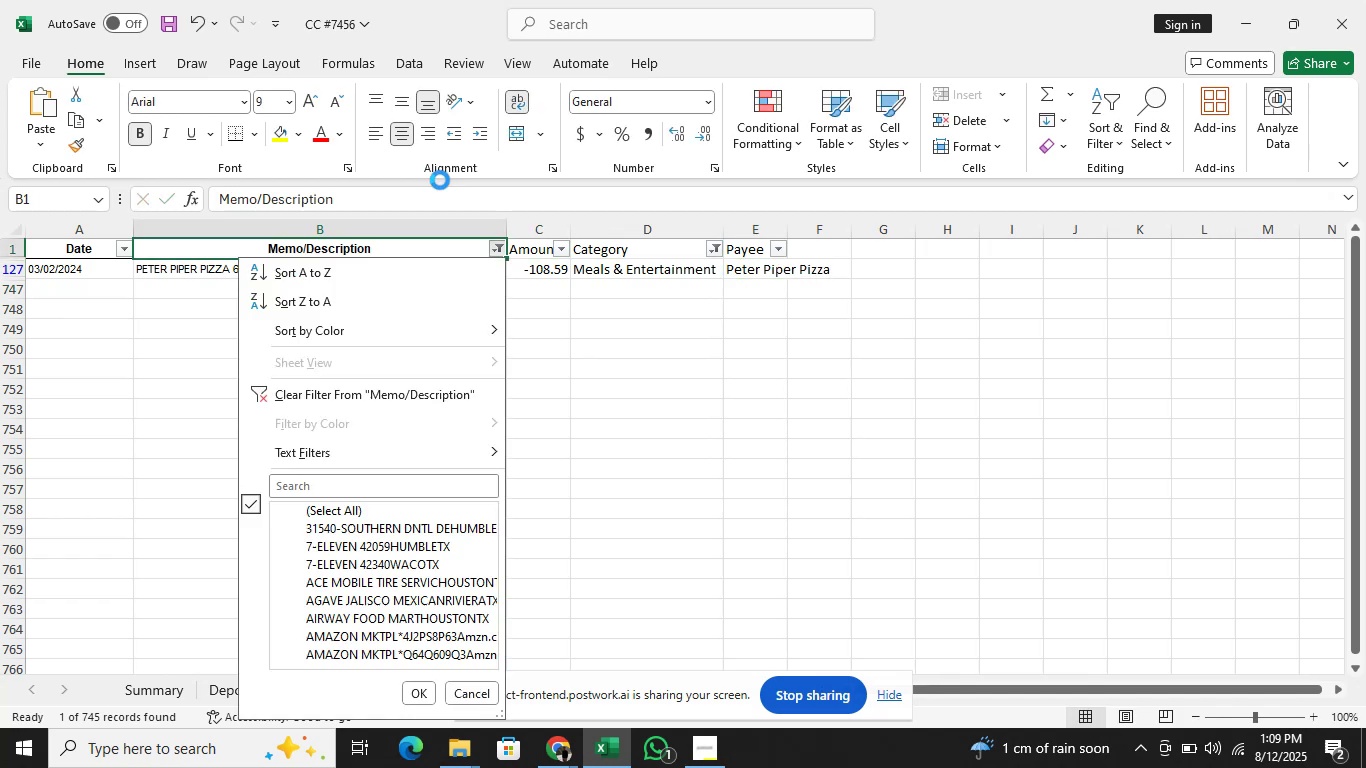 
key(ArrowDown)
 